 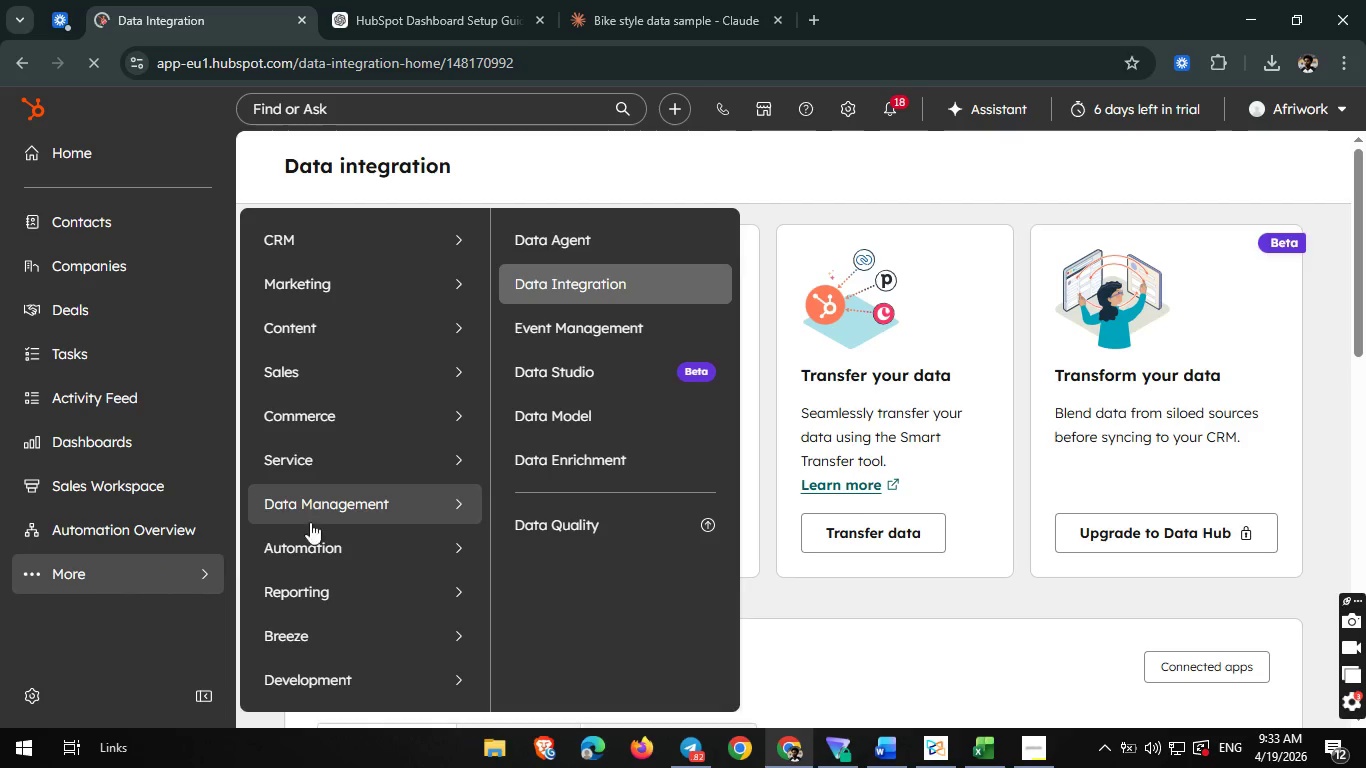 
mouse_move([595, 323])
 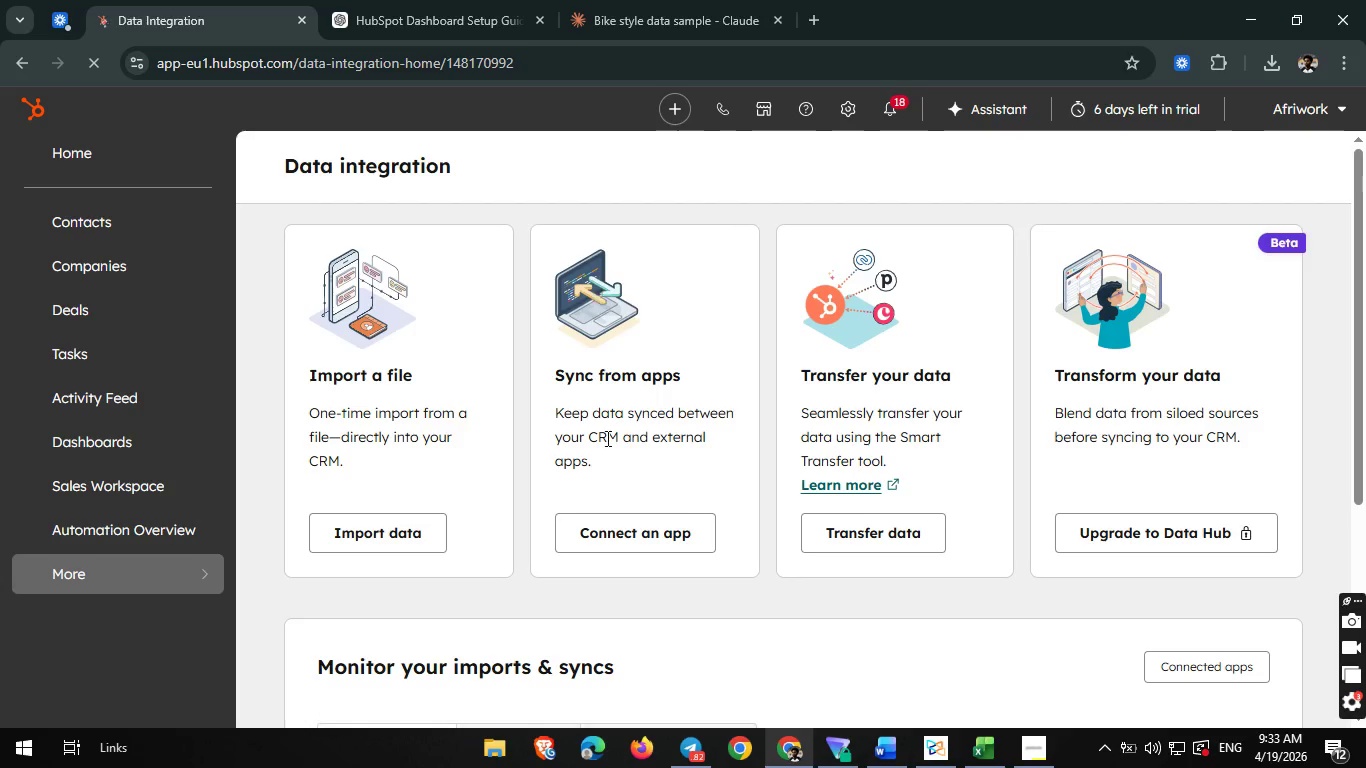 
scroll: coordinate [608, 446], scroll_direction: down, amount: 8.0
 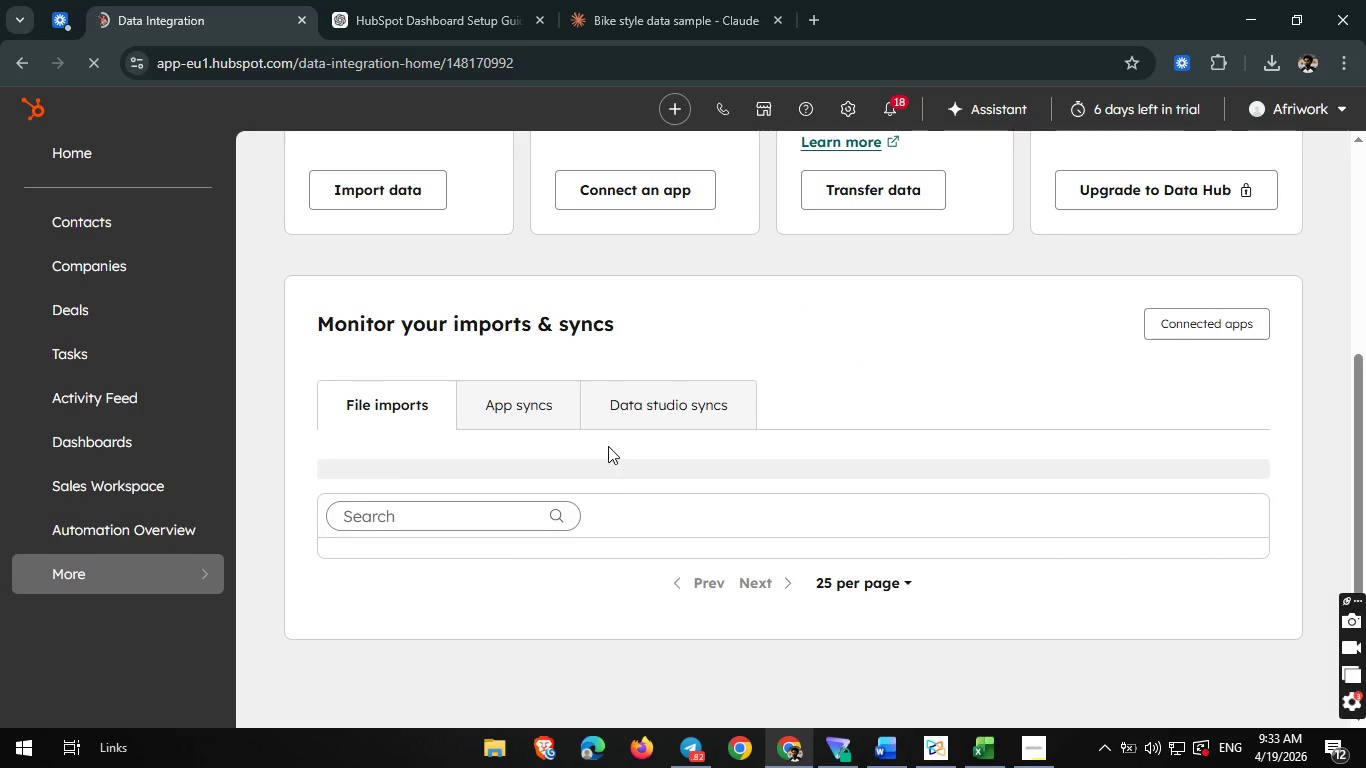 
scroll: coordinate [608, 447], scroll_direction: none, amount: 0.0
 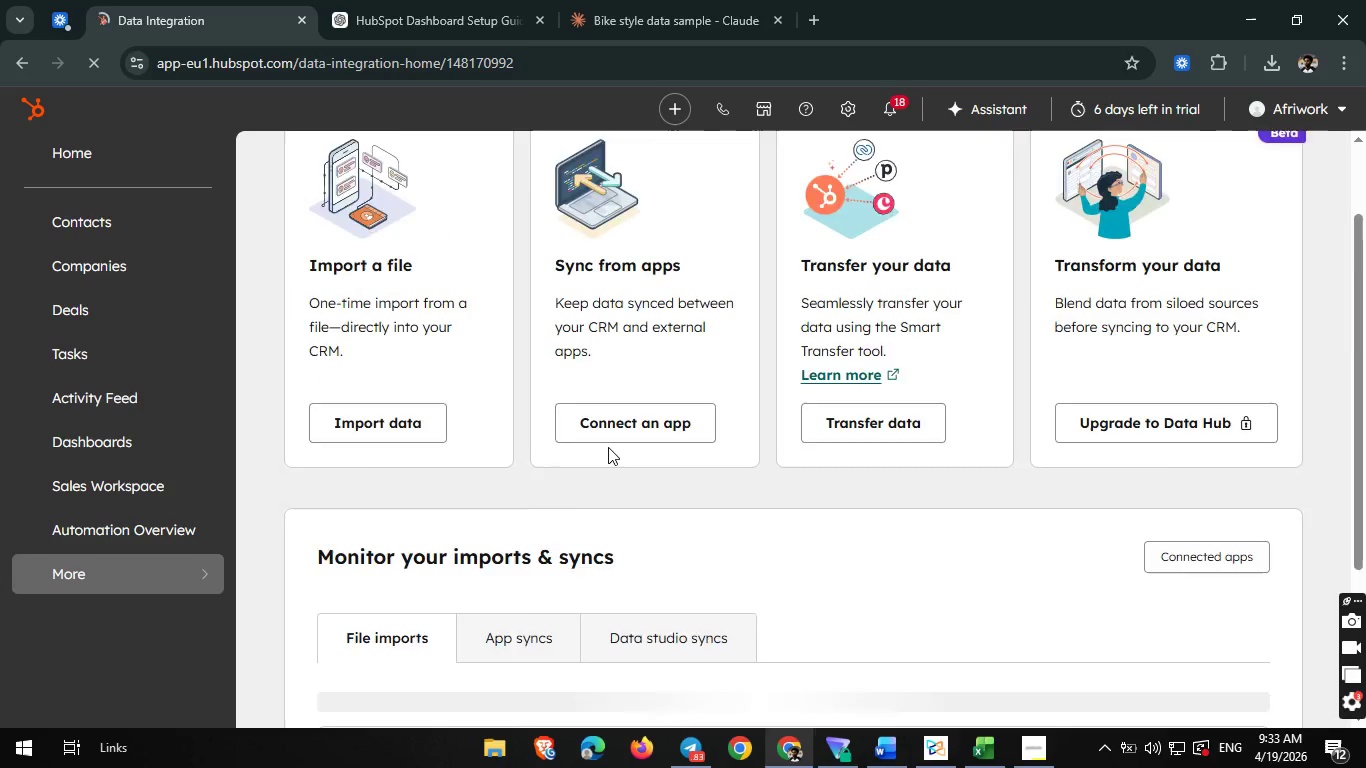 
scroll: coordinate [608, 447], scroll_direction: down, amount: 2.0
 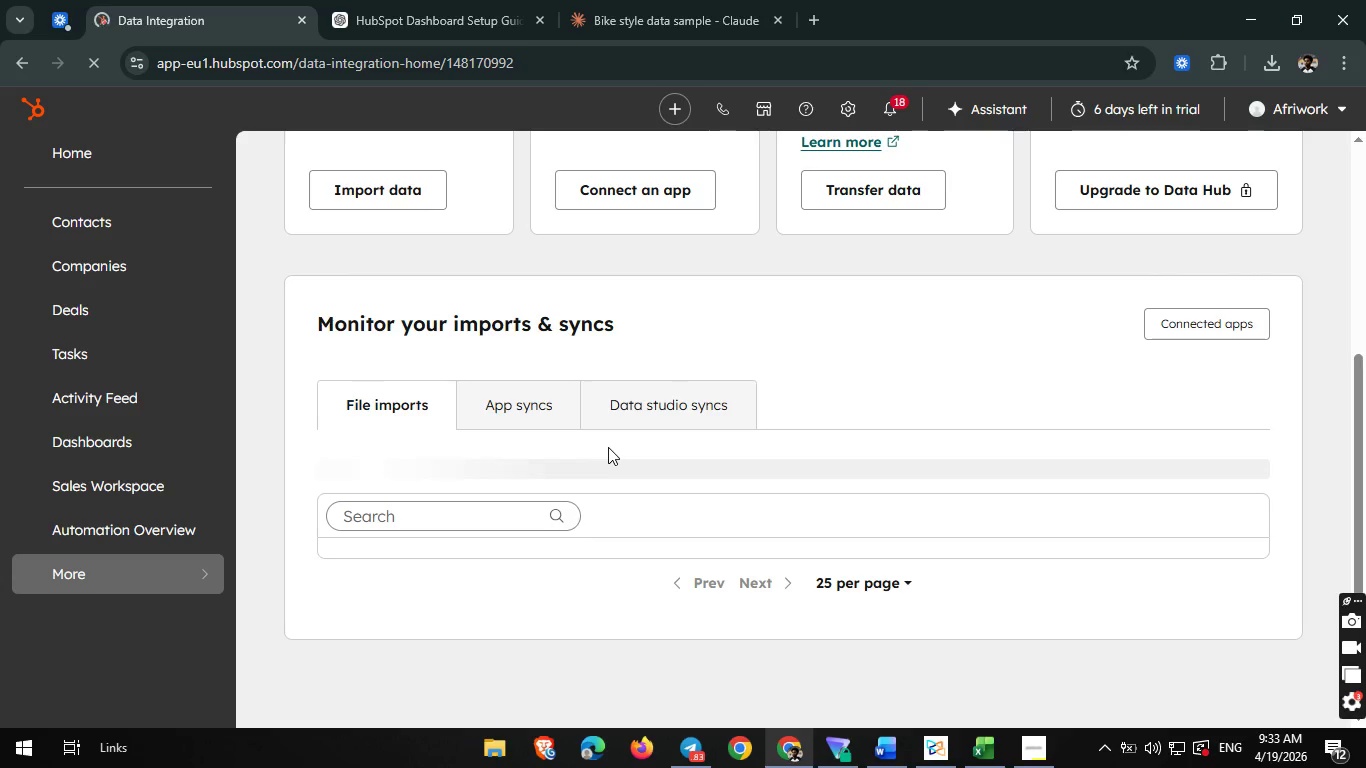 
wait(10.16)
 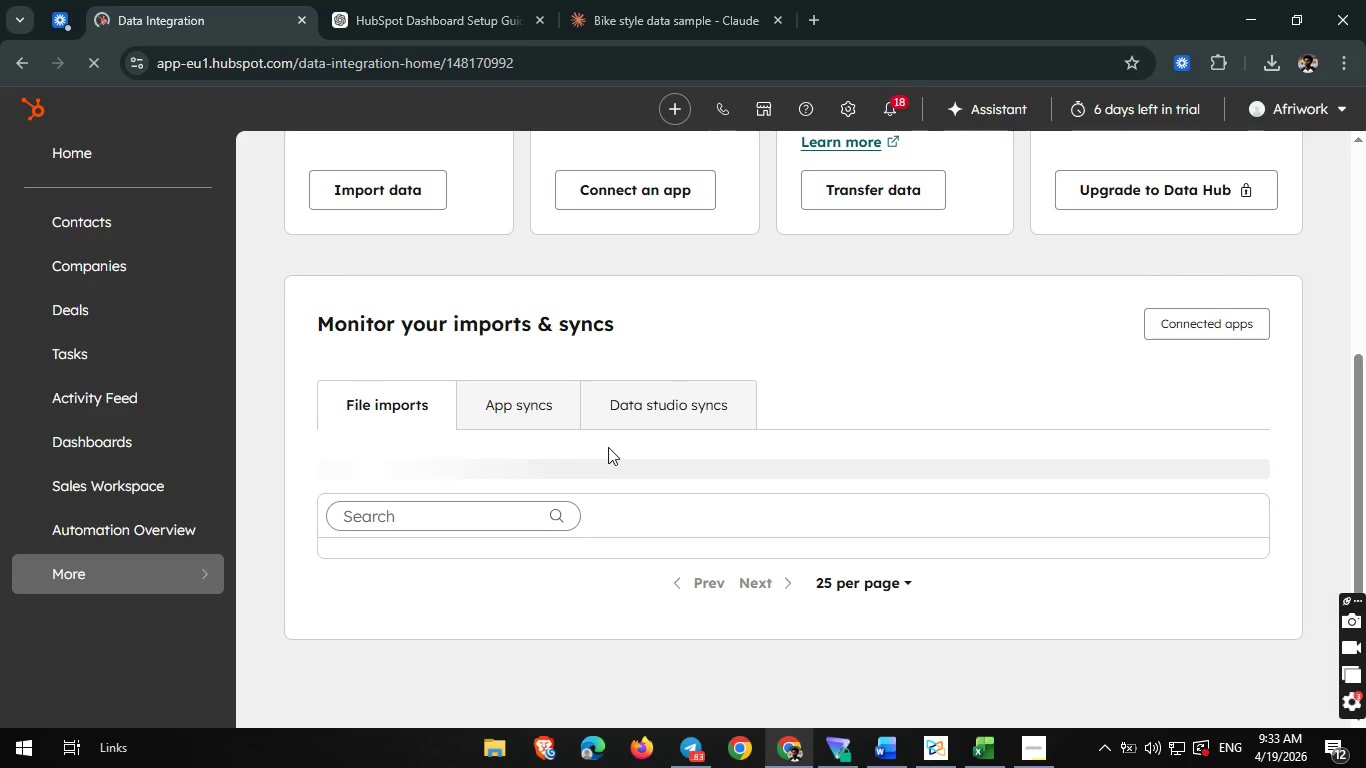 
scroll: coordinate [605, 405], scroll_direction: down, amount: 6.0
 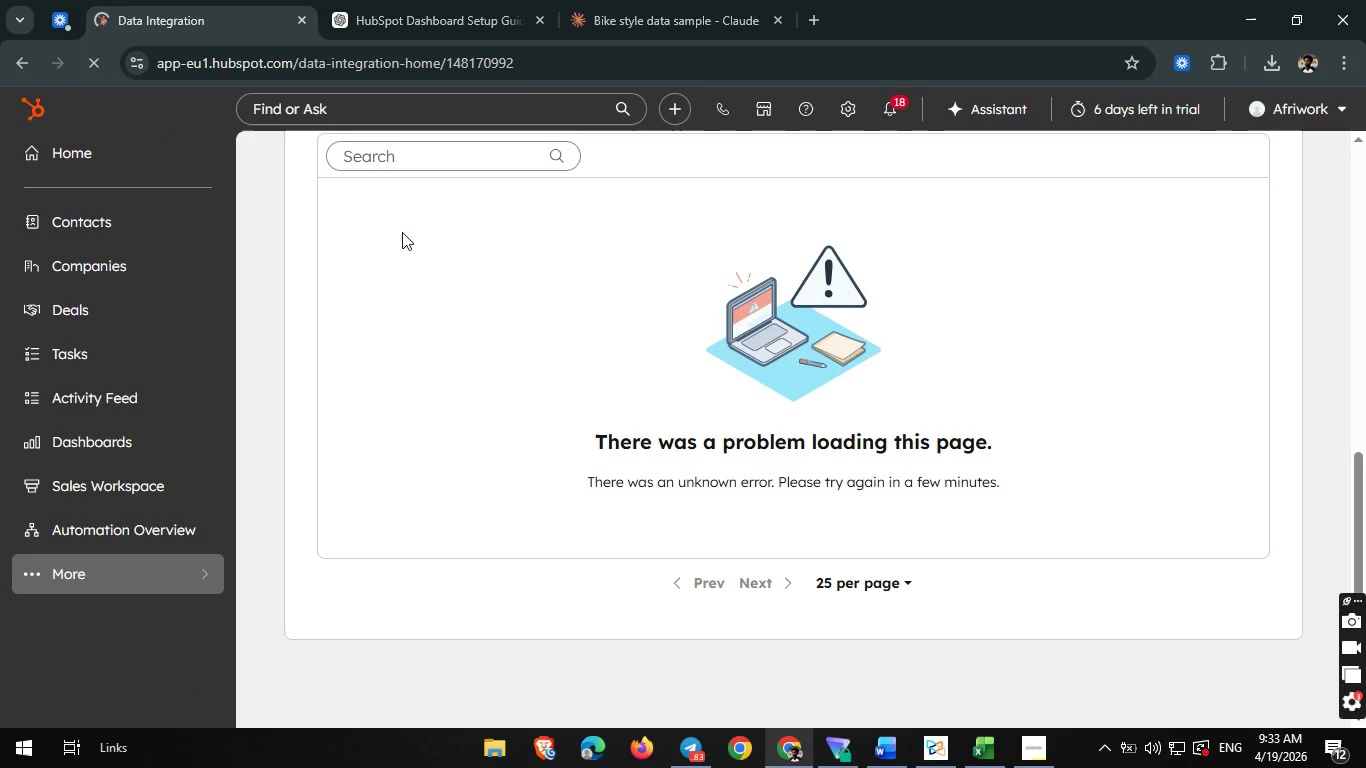 
scroll: coordinate [408, 259], scroll_direction: up, amount: 1.0
 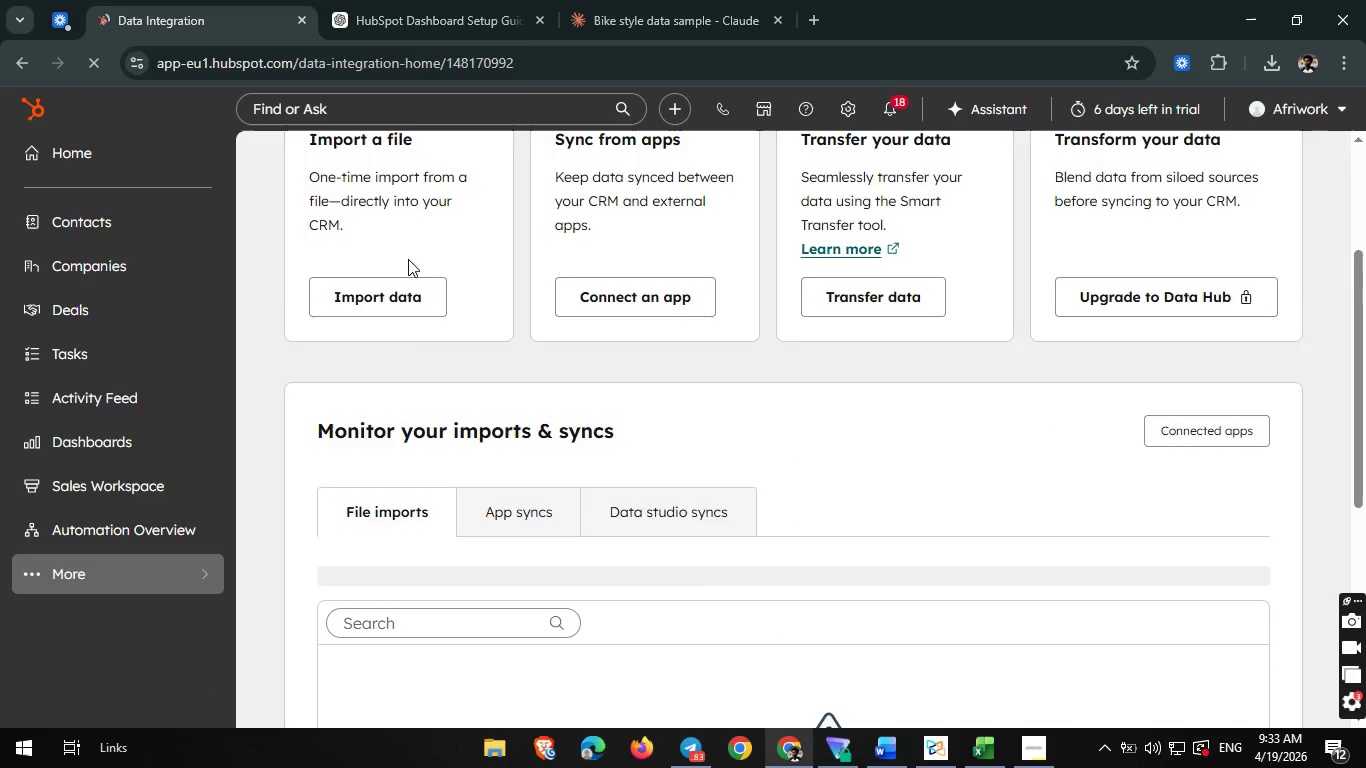 
scroll: coordinate [408, 259], scroll_direction: down, amount: 2.0
 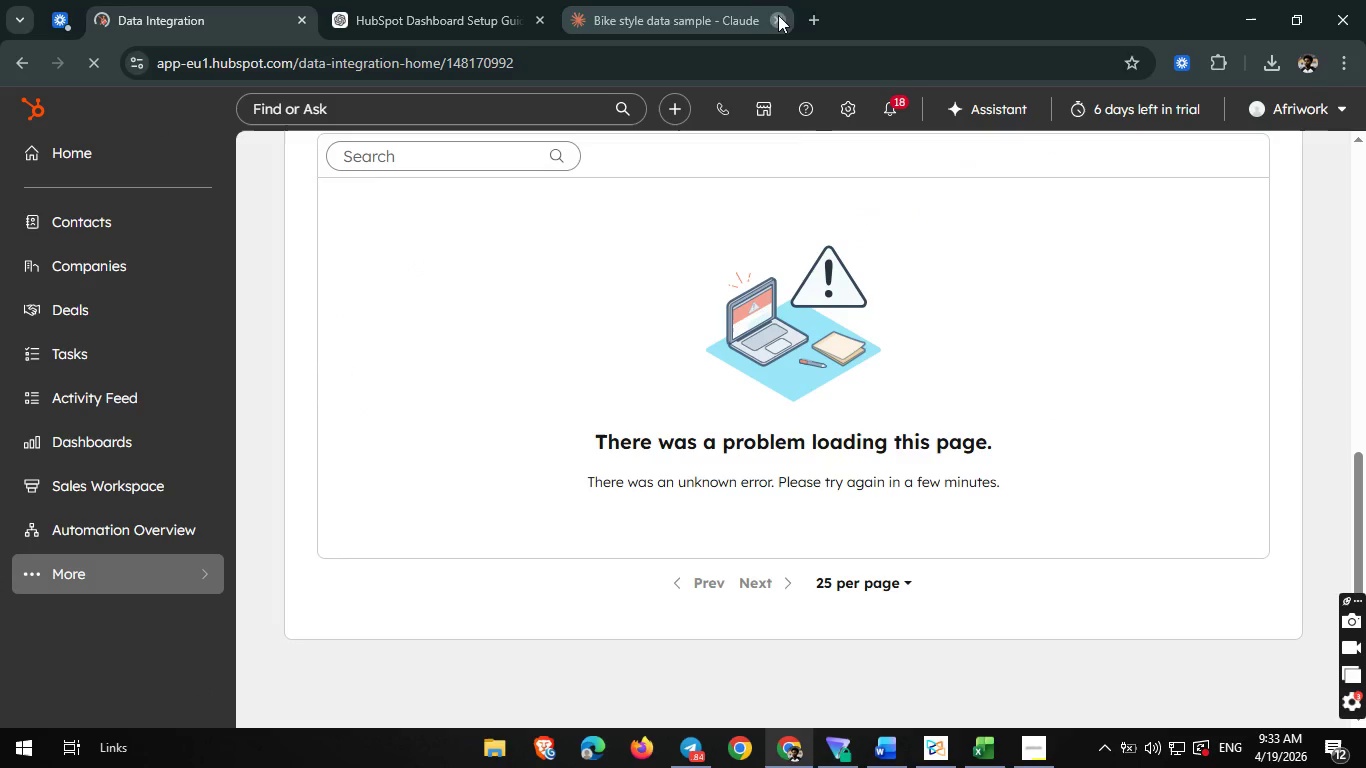 
left_click([544, 17])
 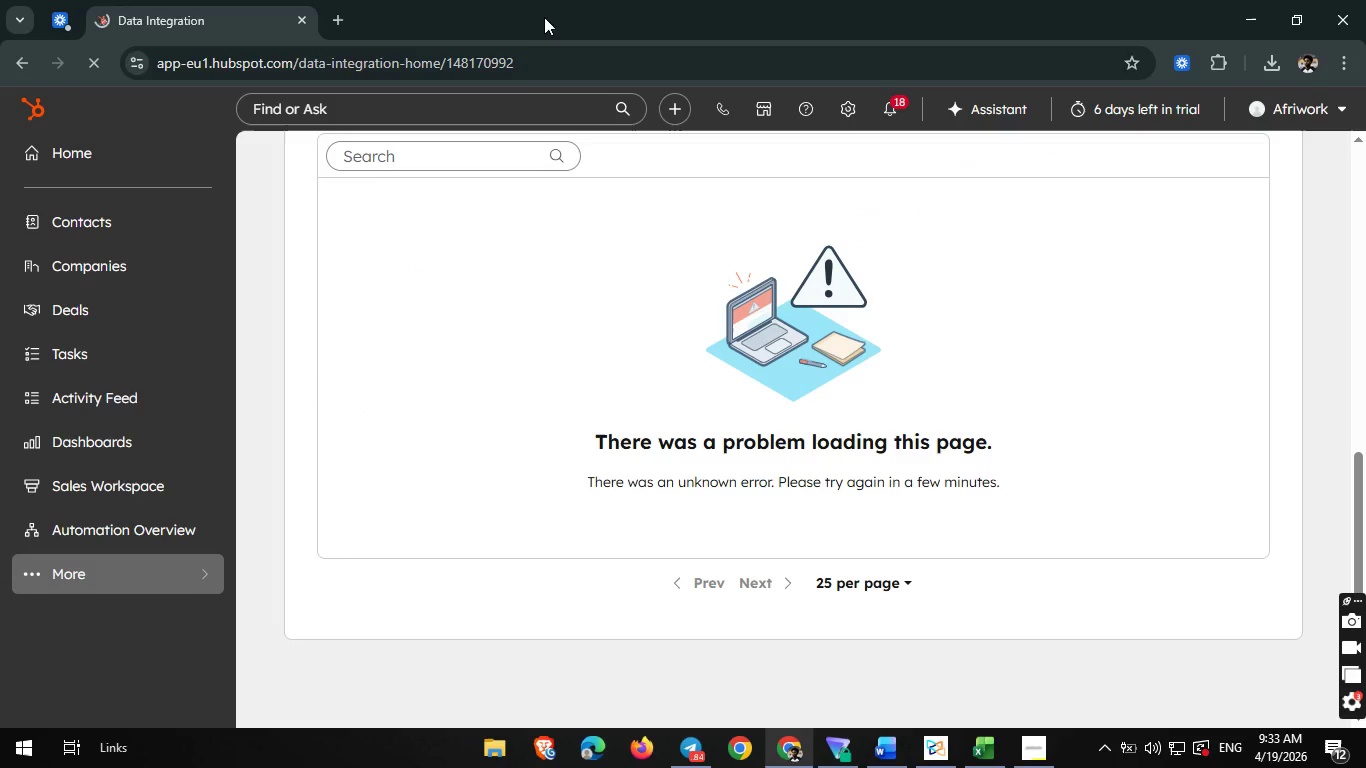 
scroll: coordinate [861, 561], scroll_direction: up, amount: 4.0
 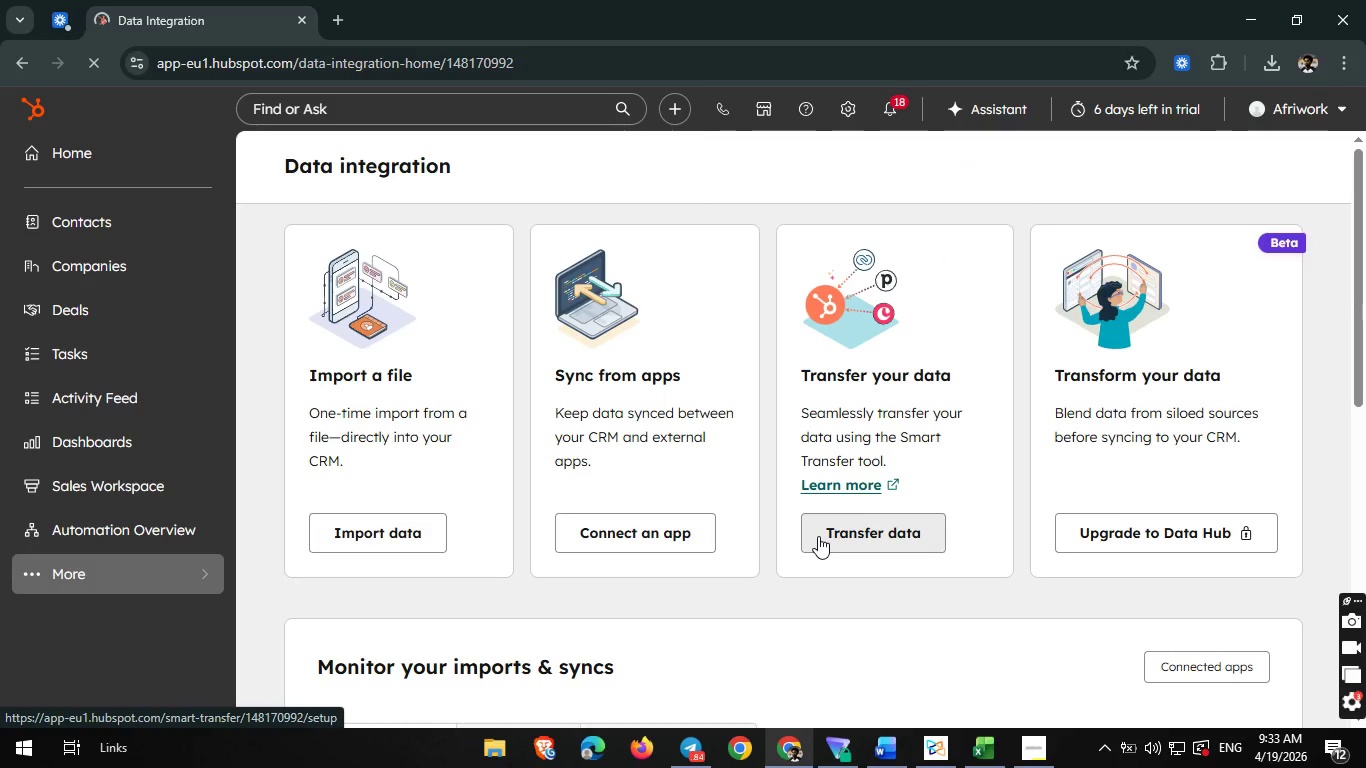 
scroll: coordinate [818, 536], scroll_direction: down, amount: 1.0
 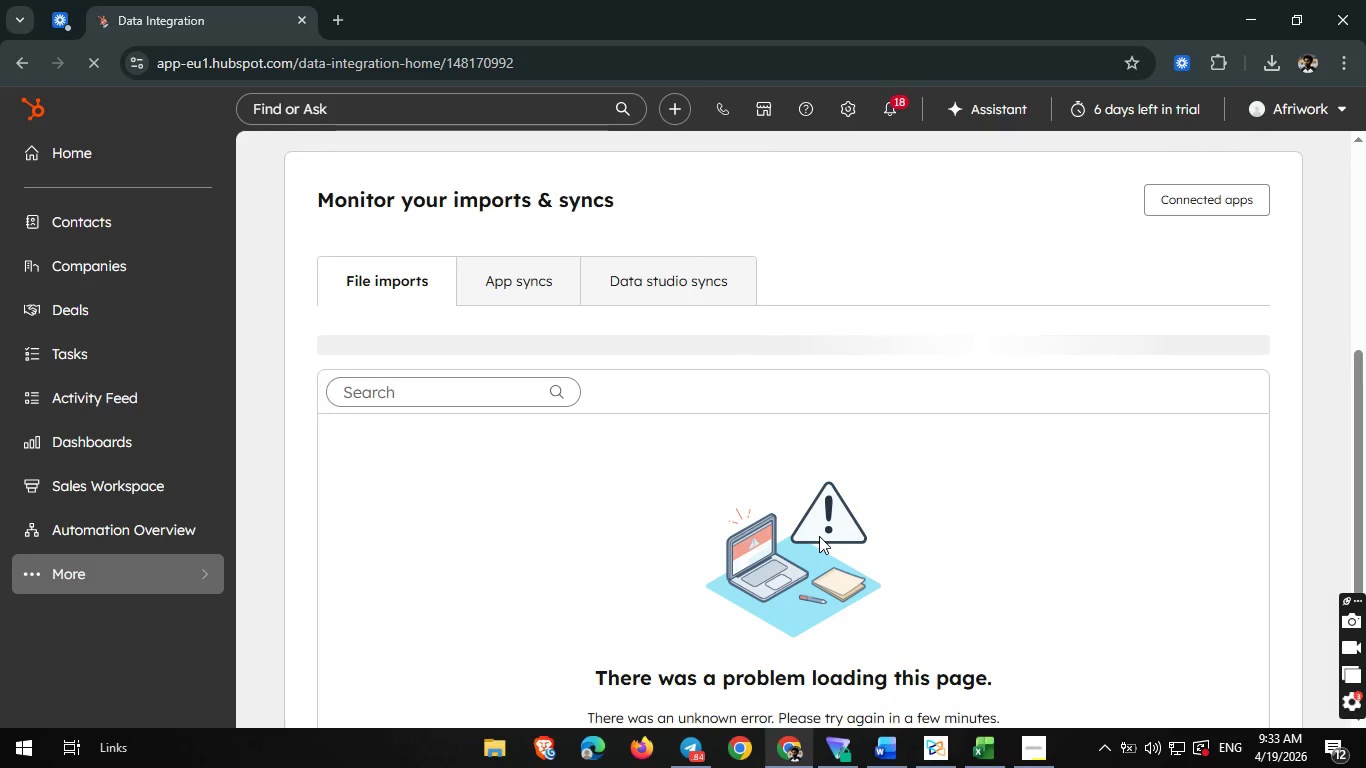 
wait(11.26)
 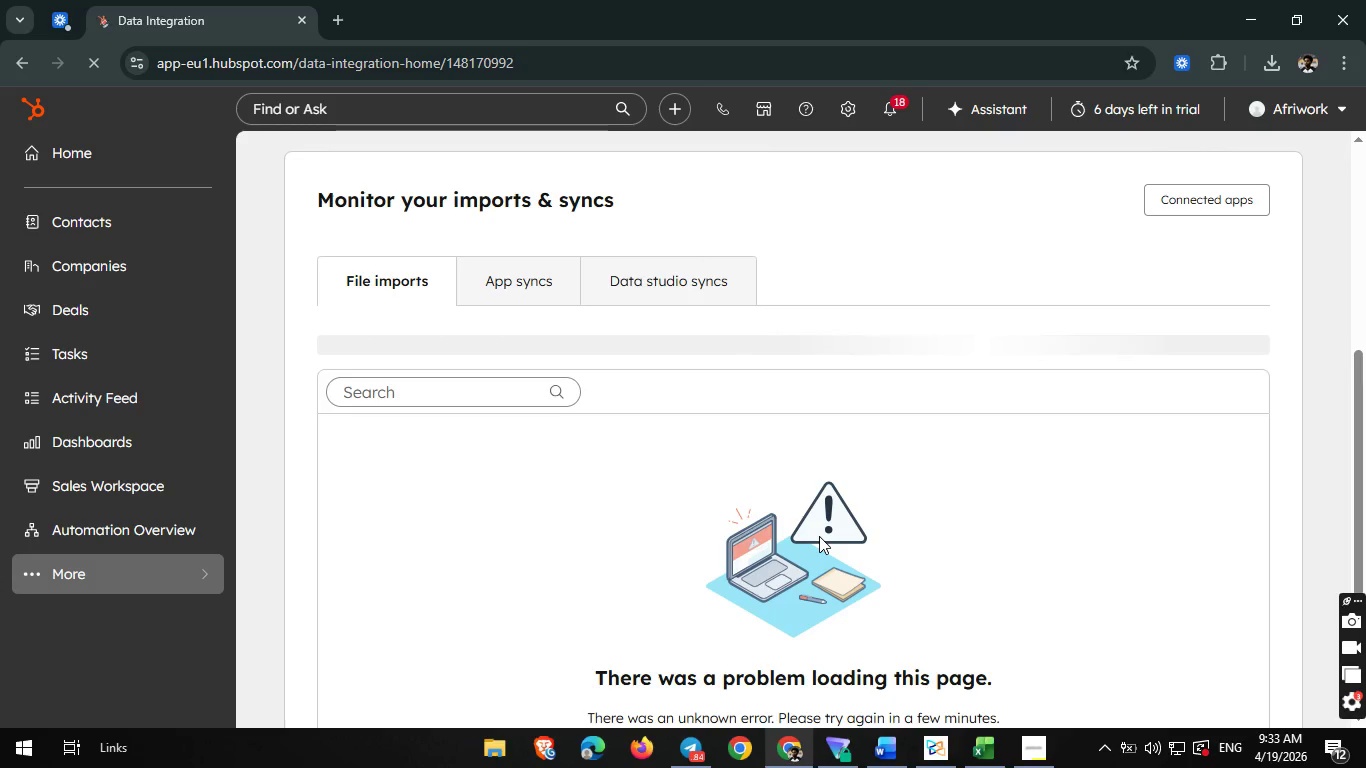 
left_click([135, 583])
 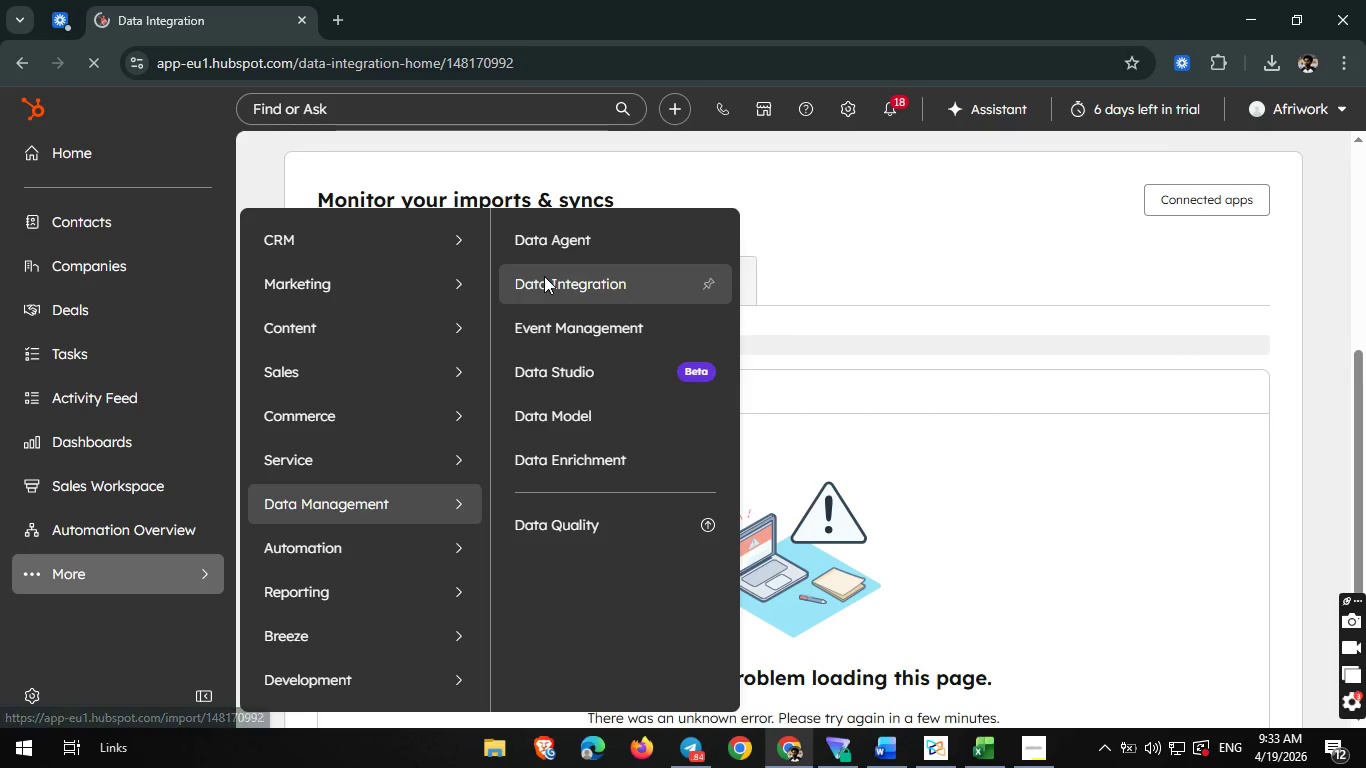 
wait(6.92)
 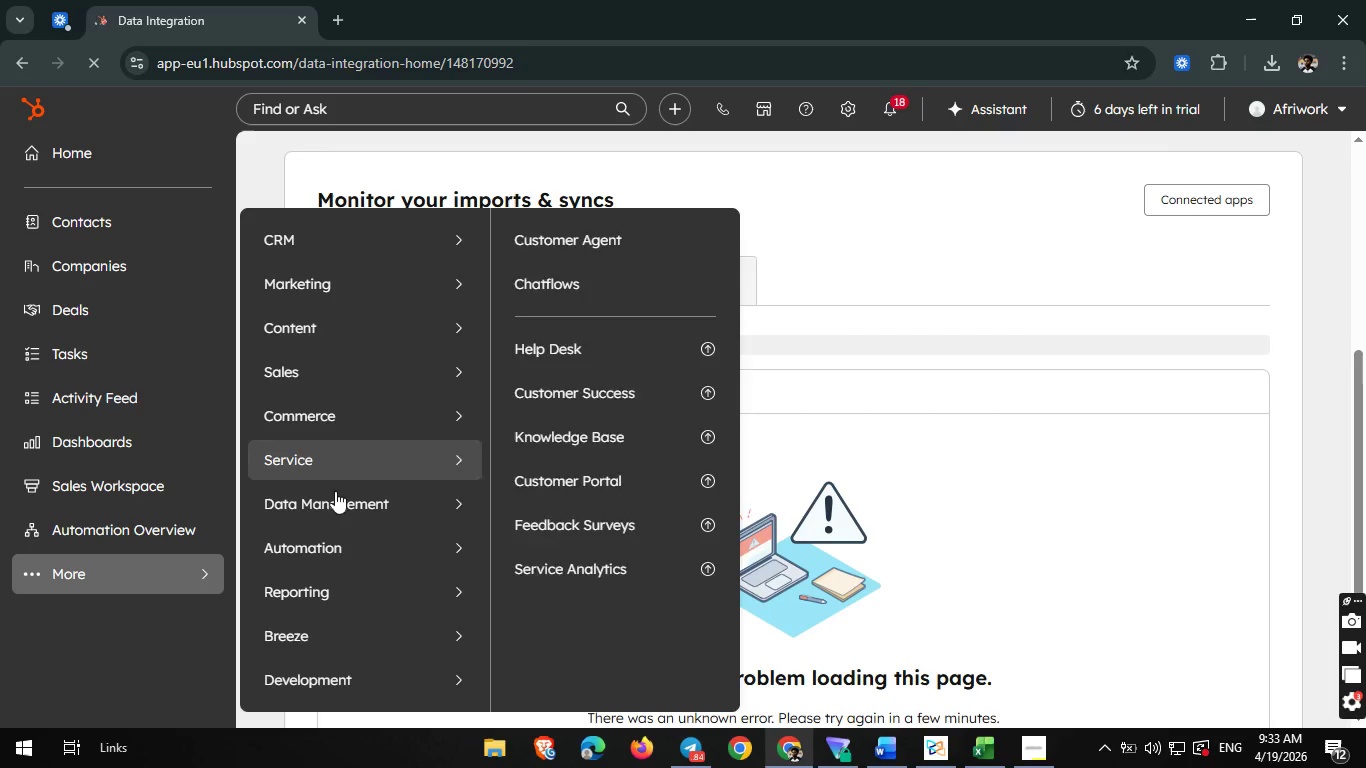 
scroll: coordinate [475, 434], scroll_direction: down, amount: 5.0
 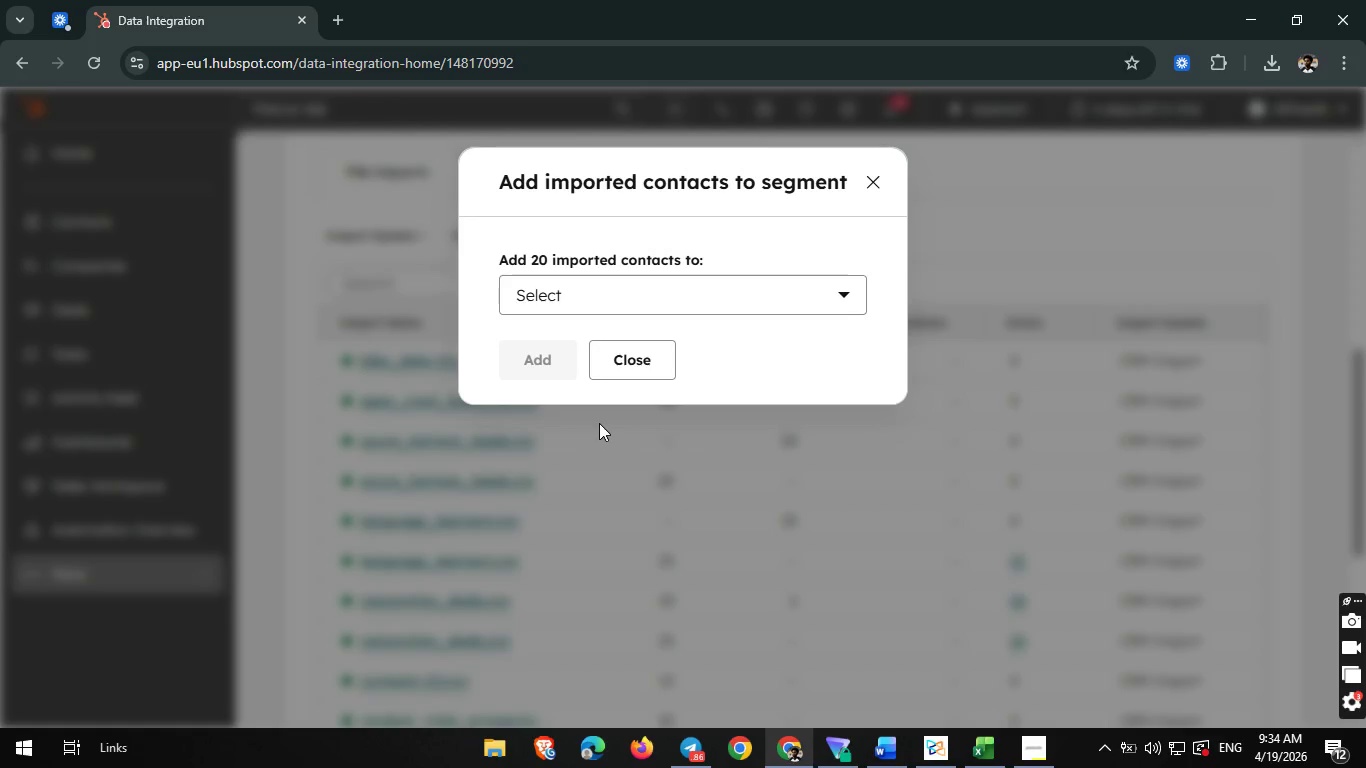 
wait(30.0)
 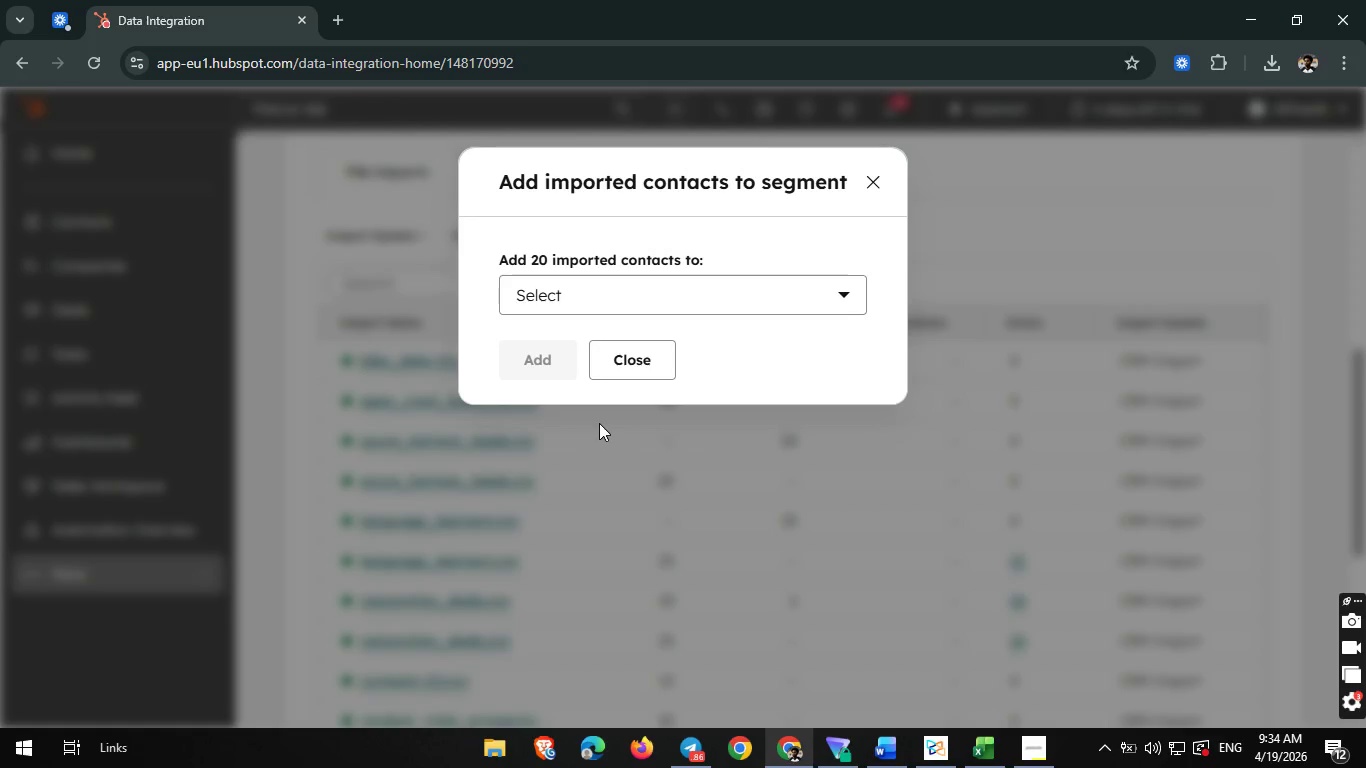 
left_click([759, 292])
 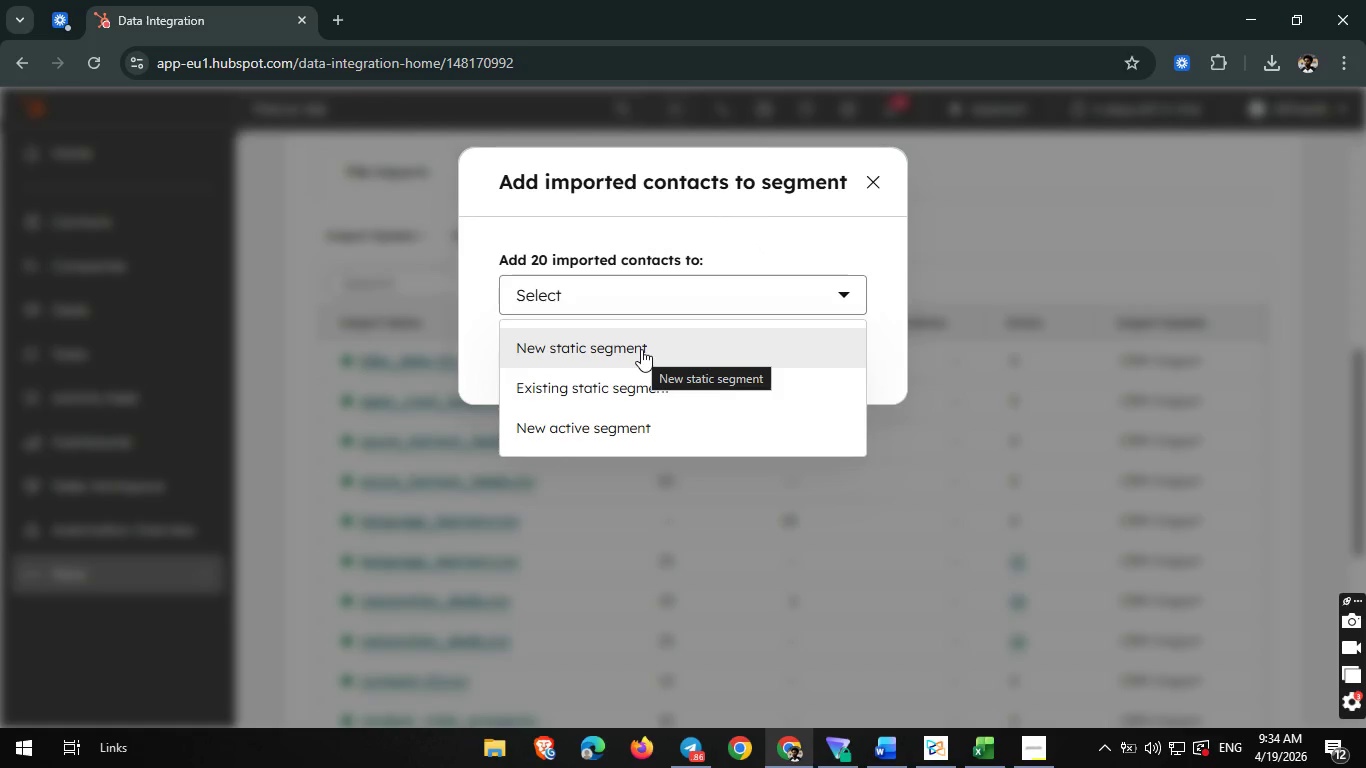 
left_click([641, 351])
 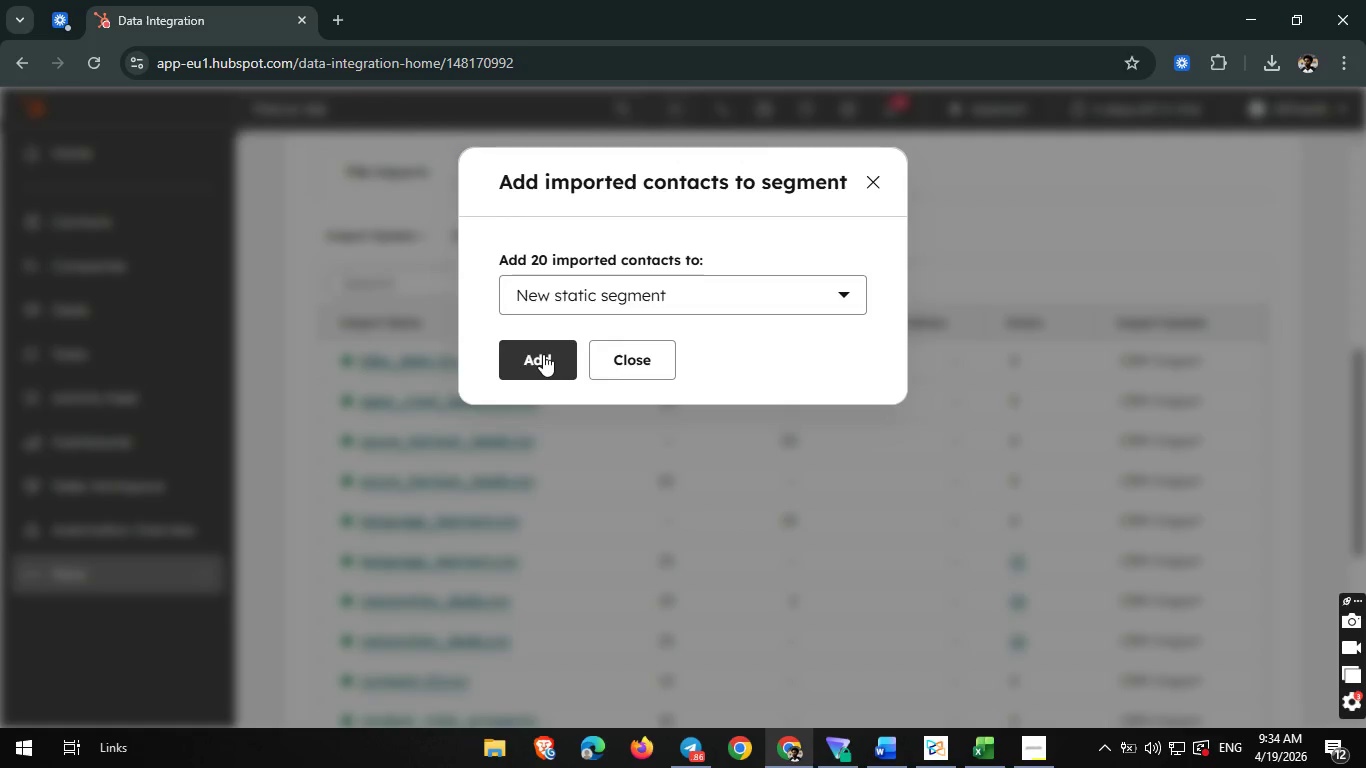 
left_click([543, 354])
 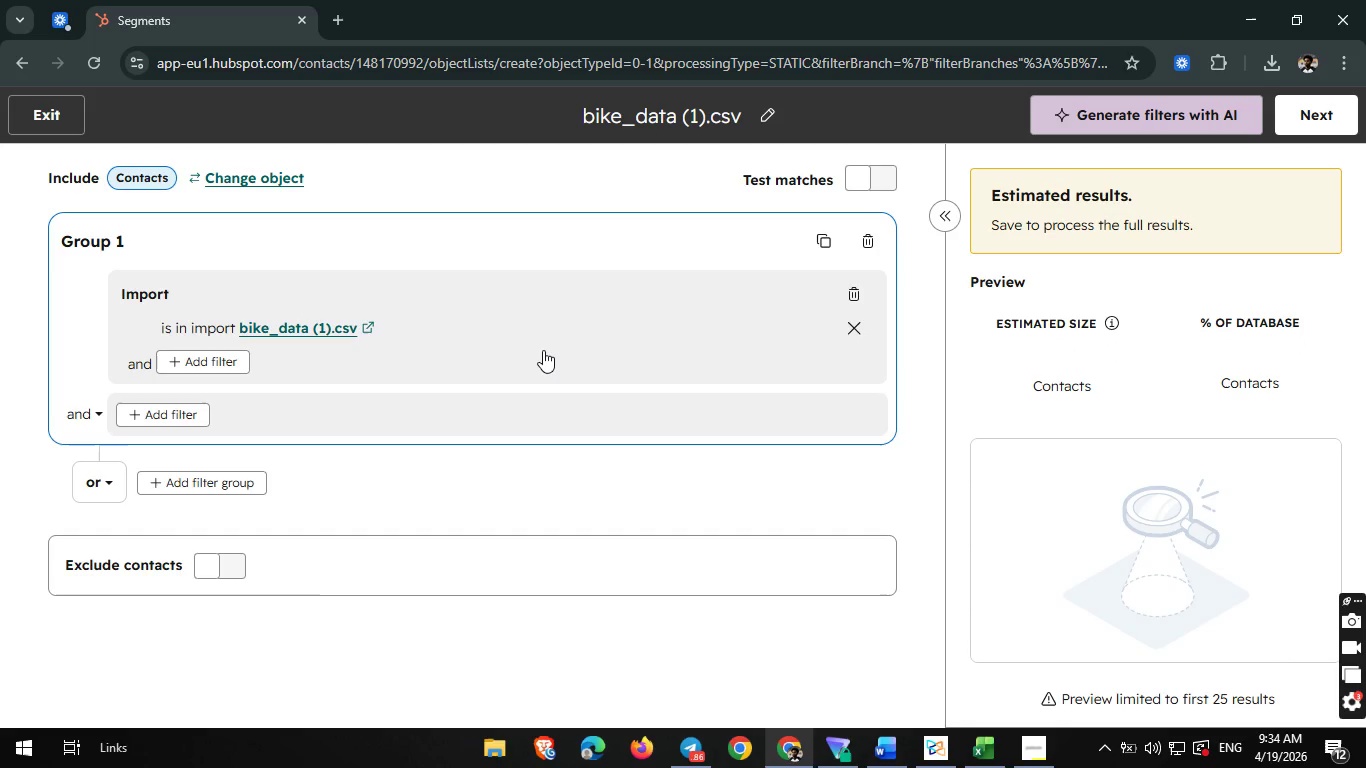 
wait(13.86)
 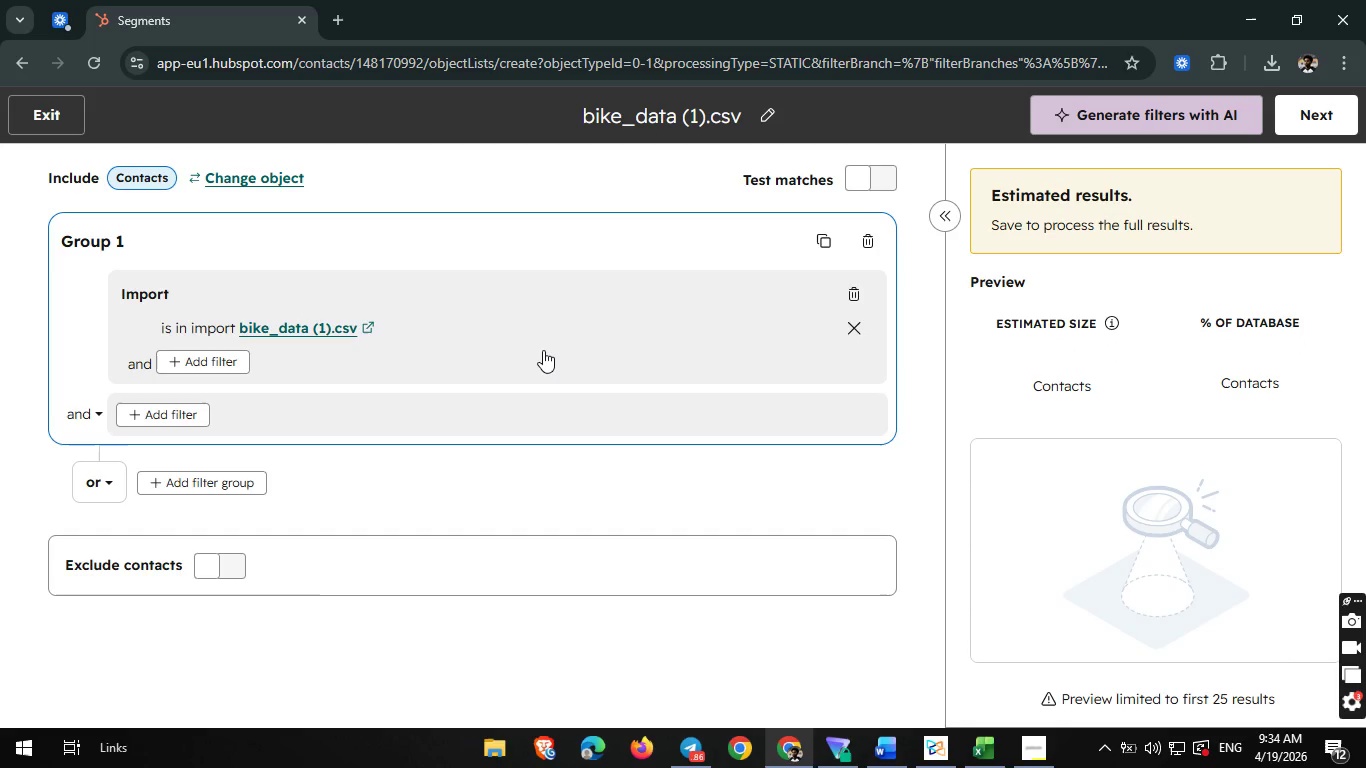 
left_click([766, 117])
 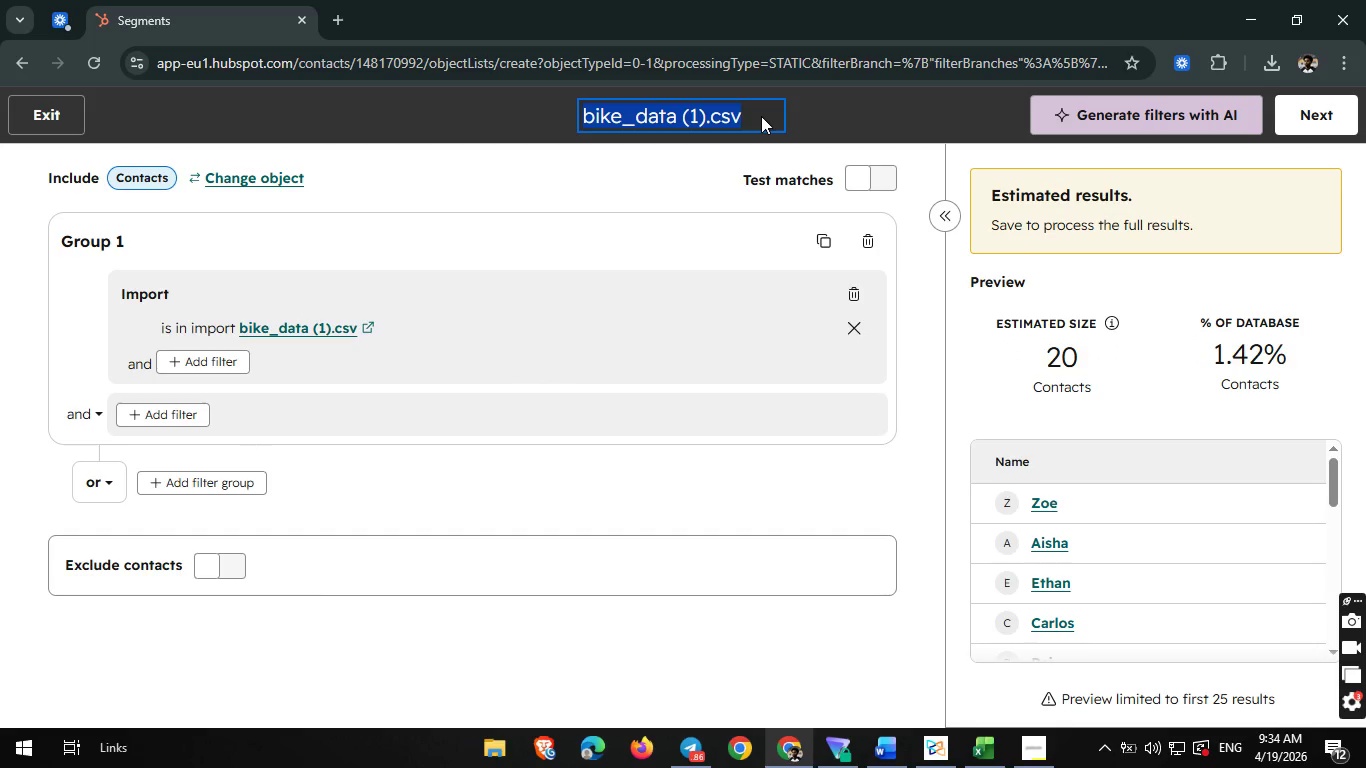 
wait(5.42)
 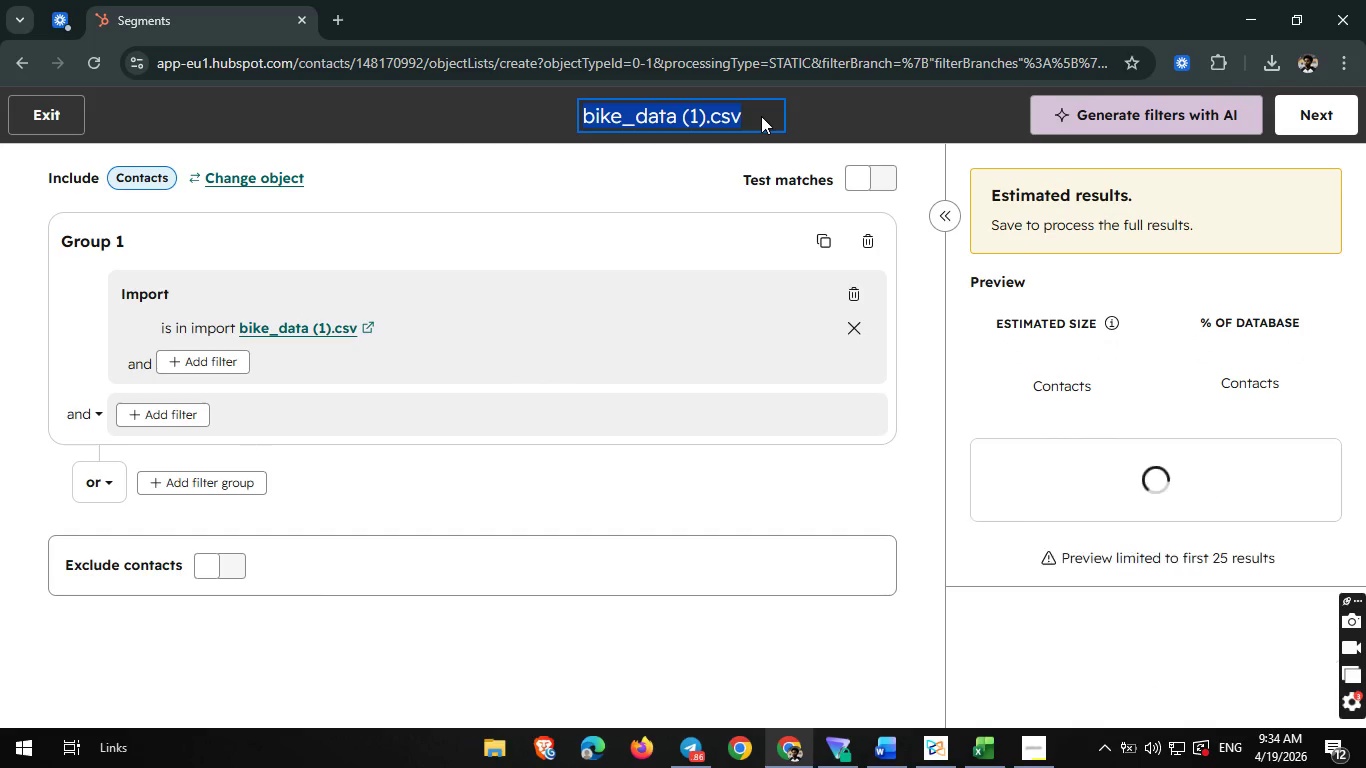 
key(Backspace)
type(Spring Clinic Attendees)
 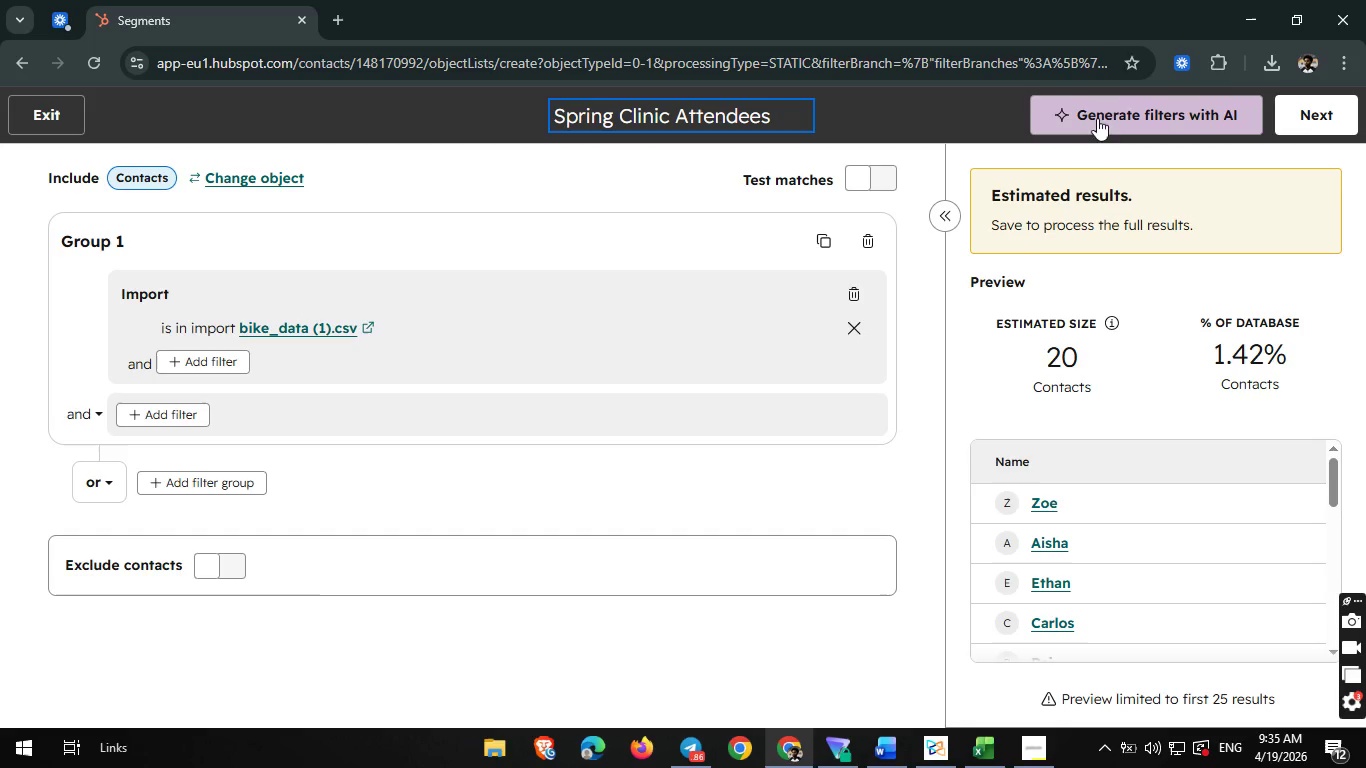 
left_click([1333, 126])
 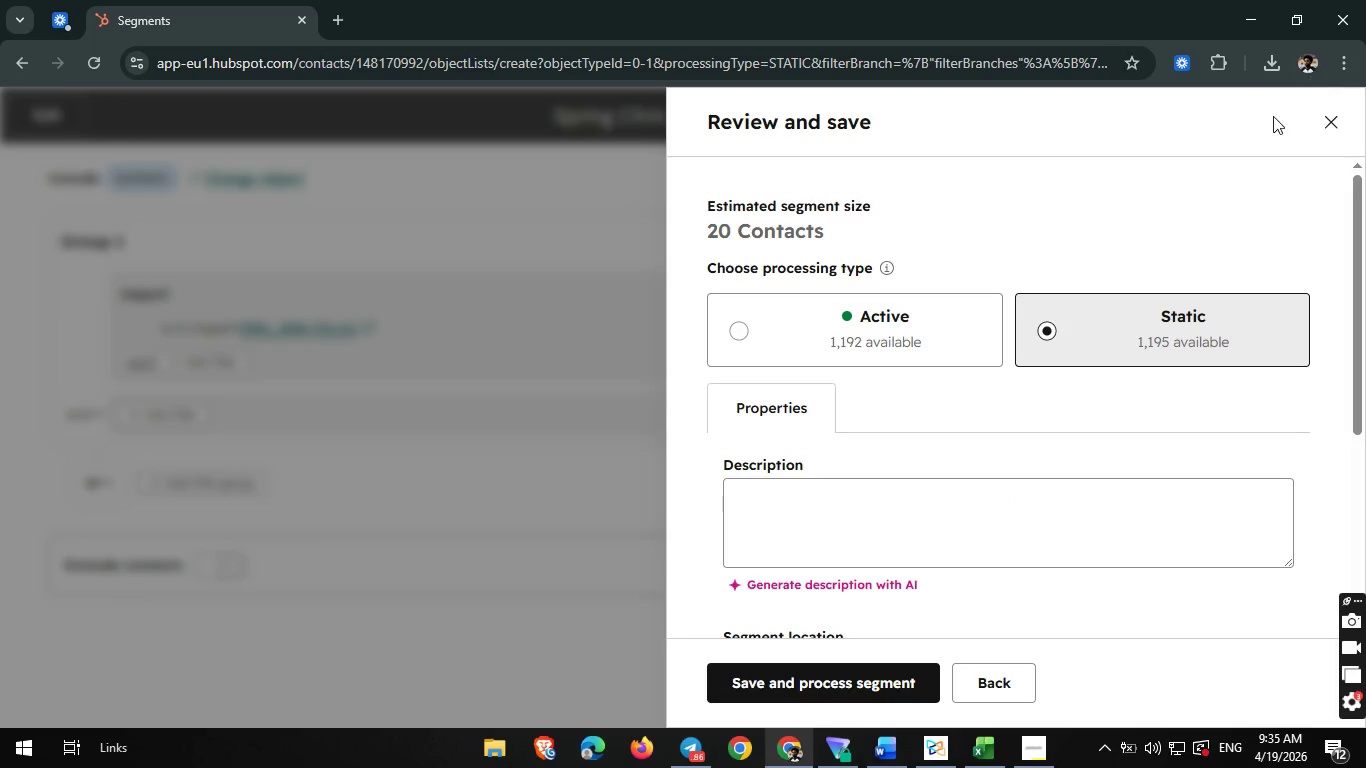 
scroll: coordinate [838, 452], scroll_direction: down, amount: 6.0
 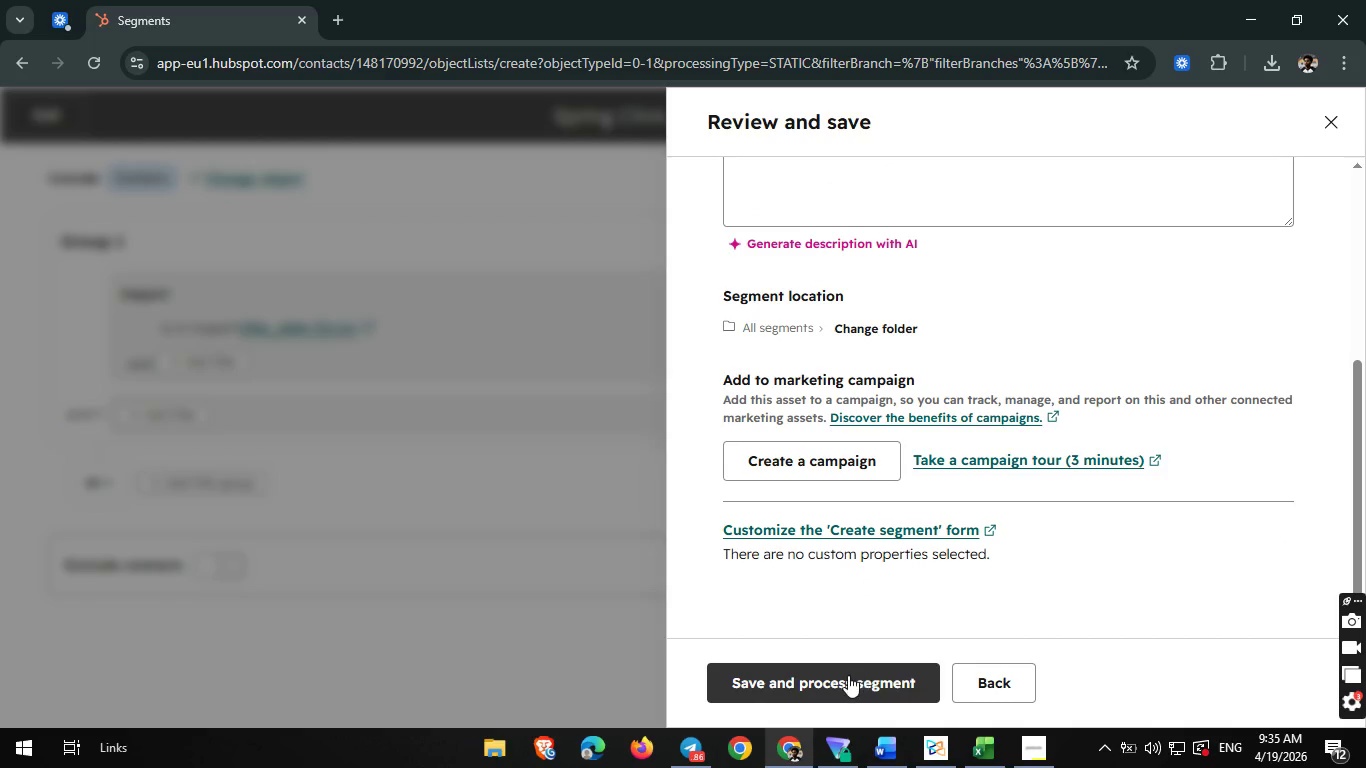 
left_click([847, 675])
 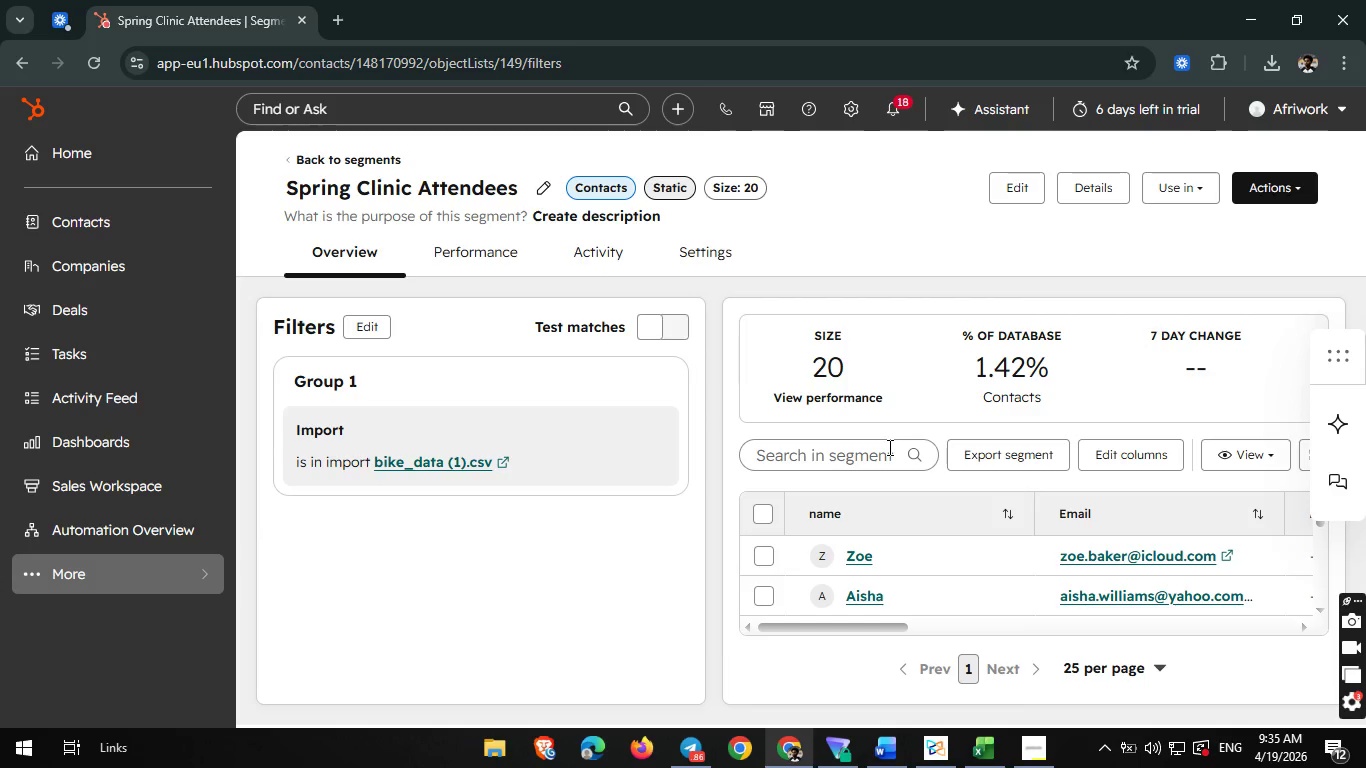 
wait(28.5)
 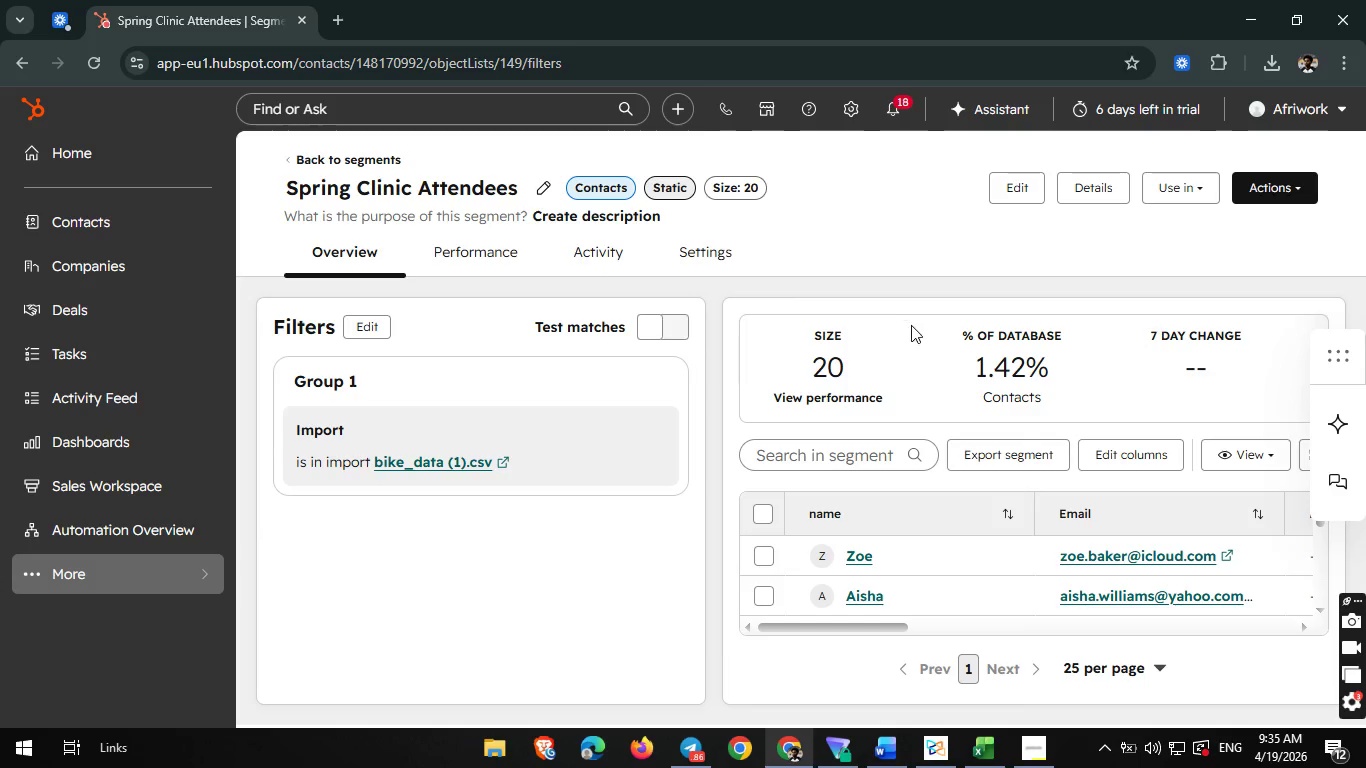 
key(Meta+PrintScreen)
 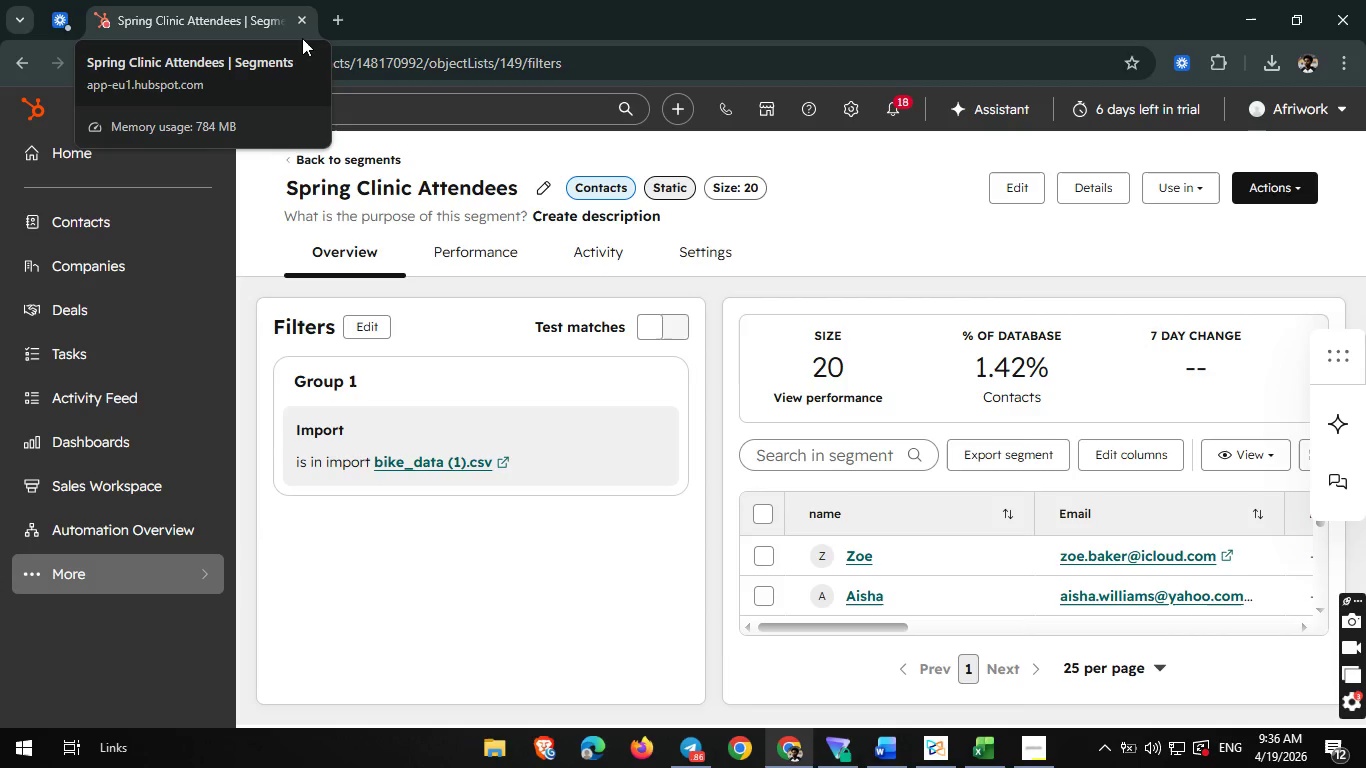 
wait(23.18)
 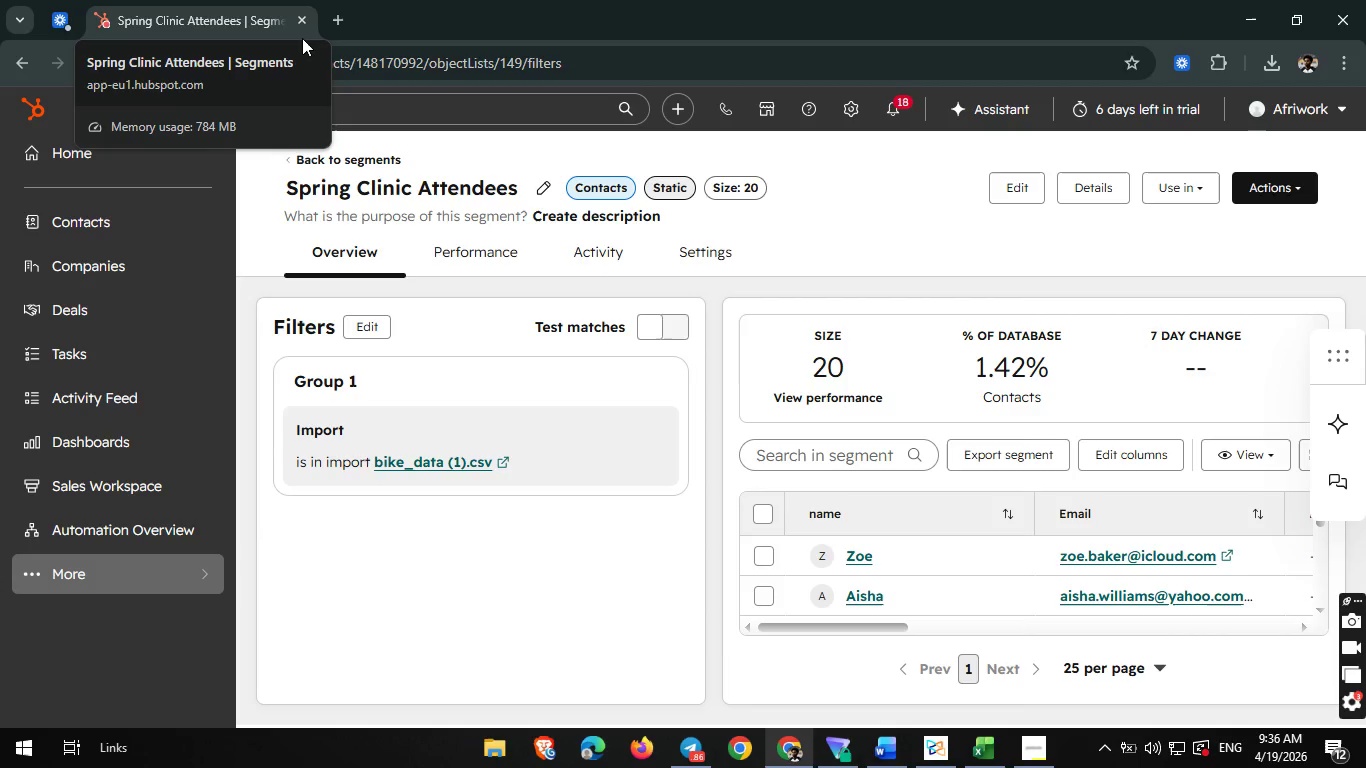 
mouse_move([179, 567])
 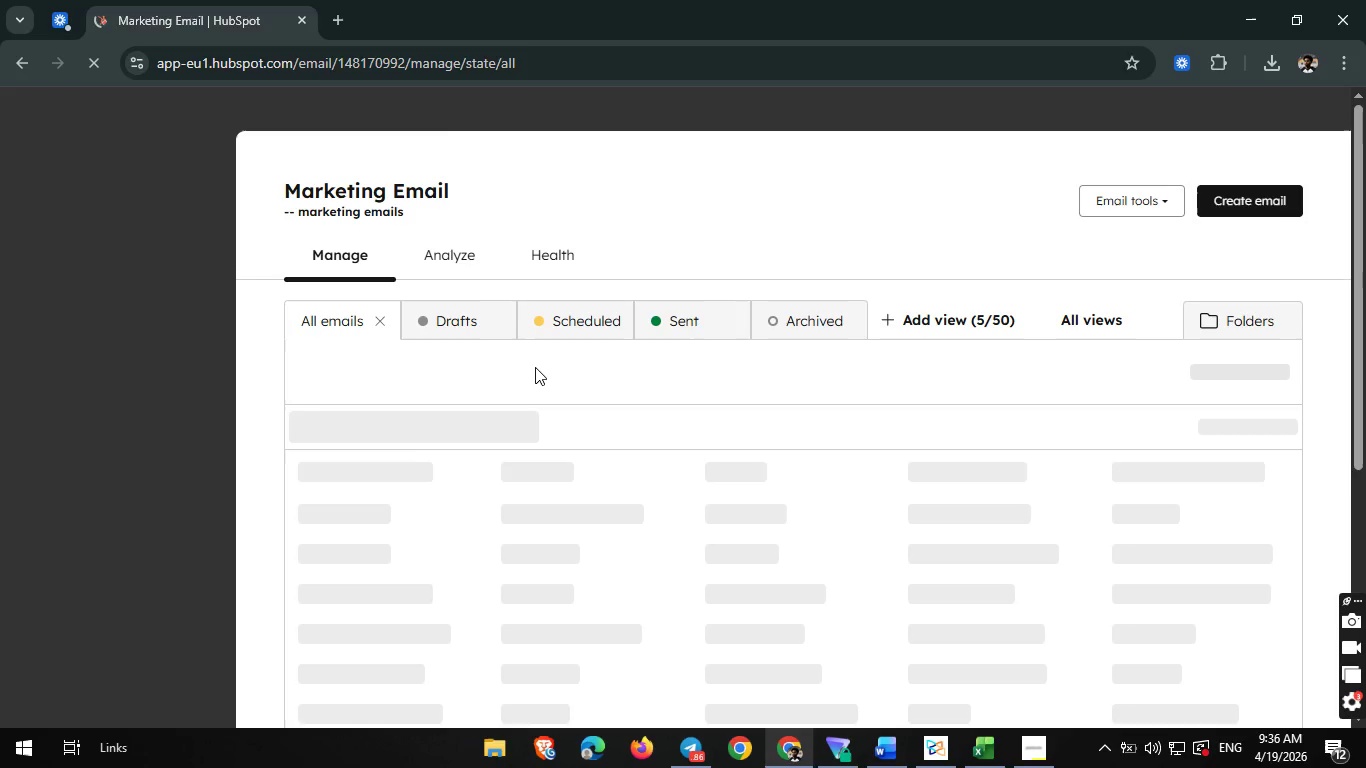 
wait(13.0)
 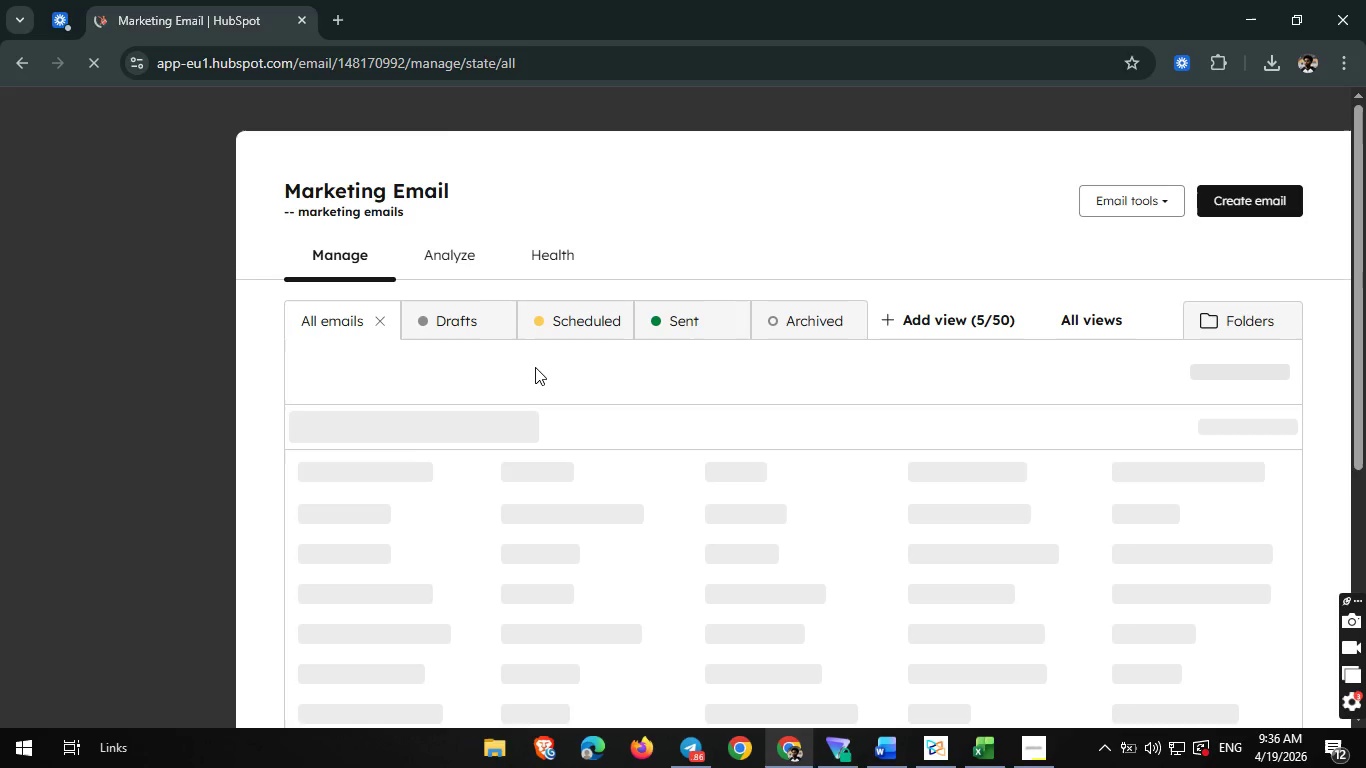 
mouse_move([1189, 250])
 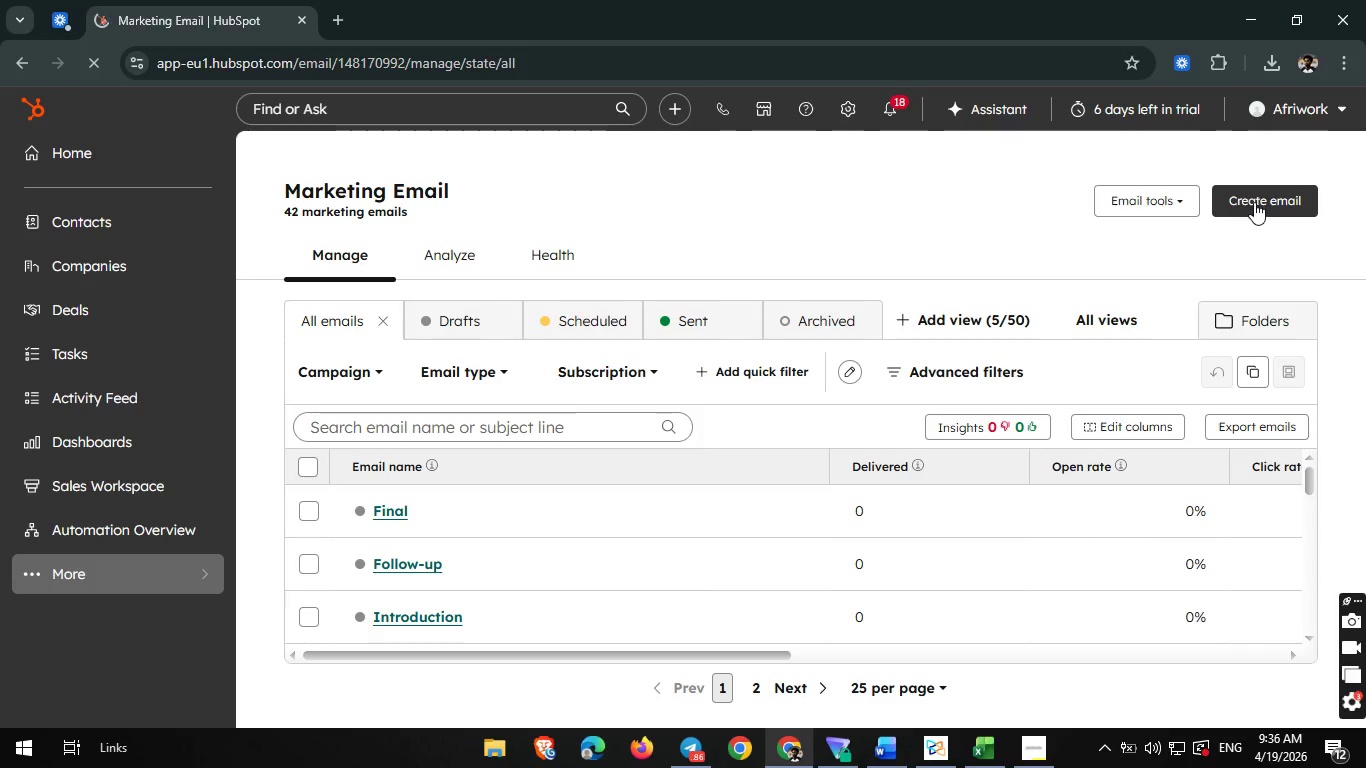 
left_click([1254, 202])
 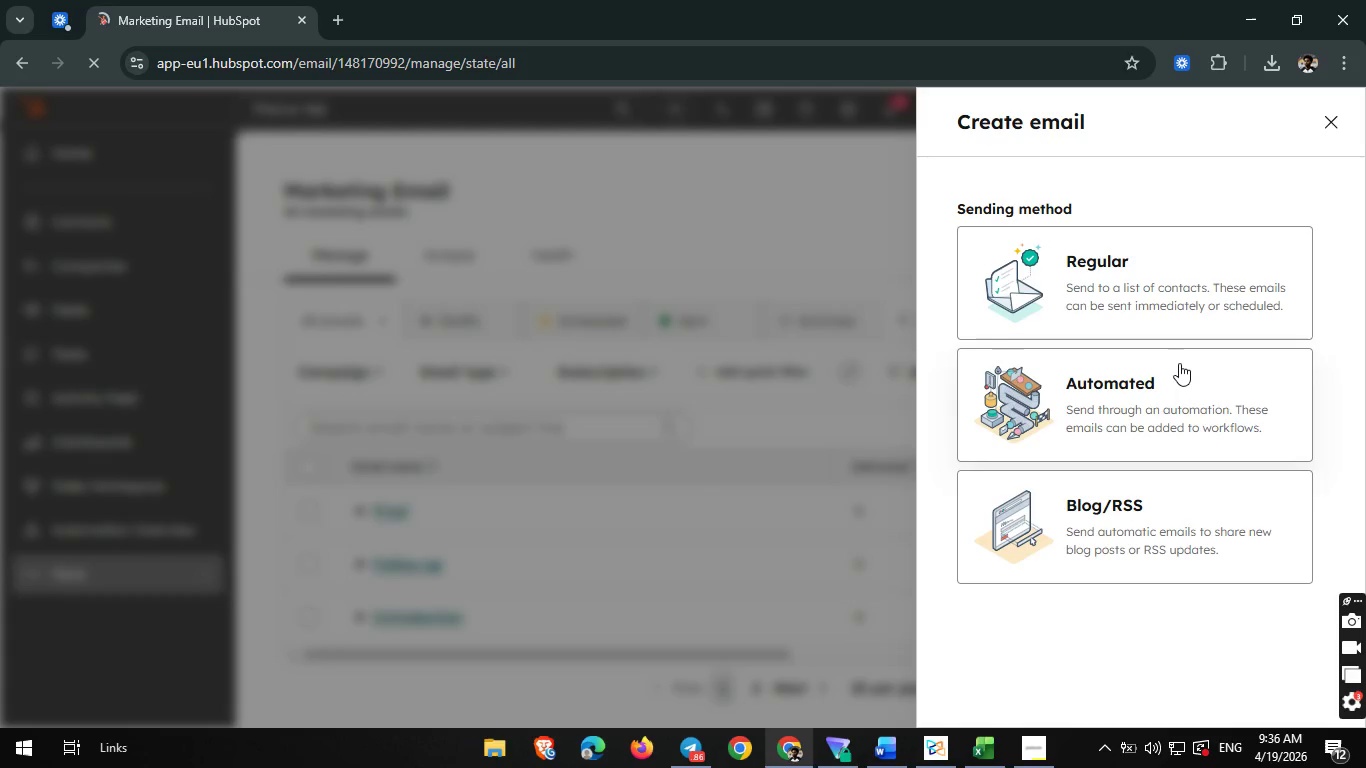 
left_click([1176, 368])
 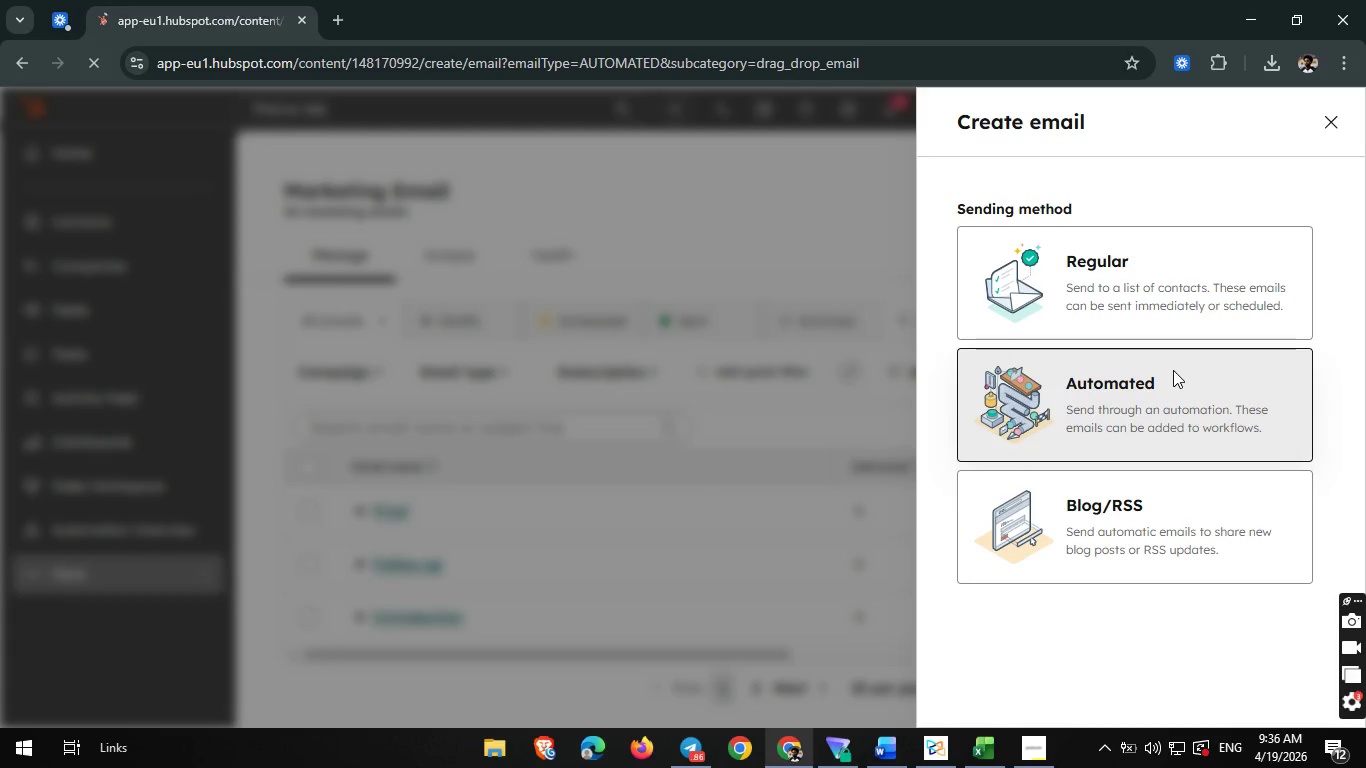 
mouse_move([952, 393])
 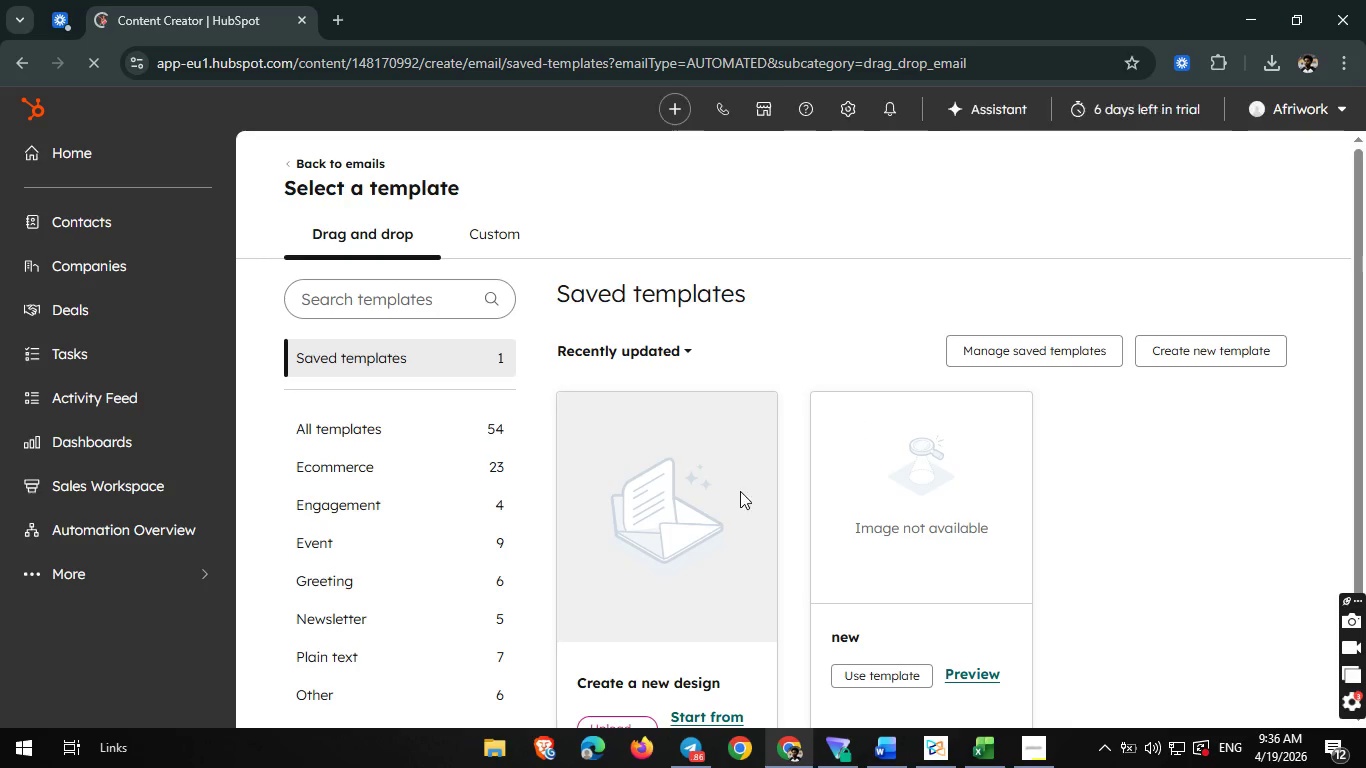 
scroll: coordinate [698, 514], scroll_direction: down, amount: 3.0
 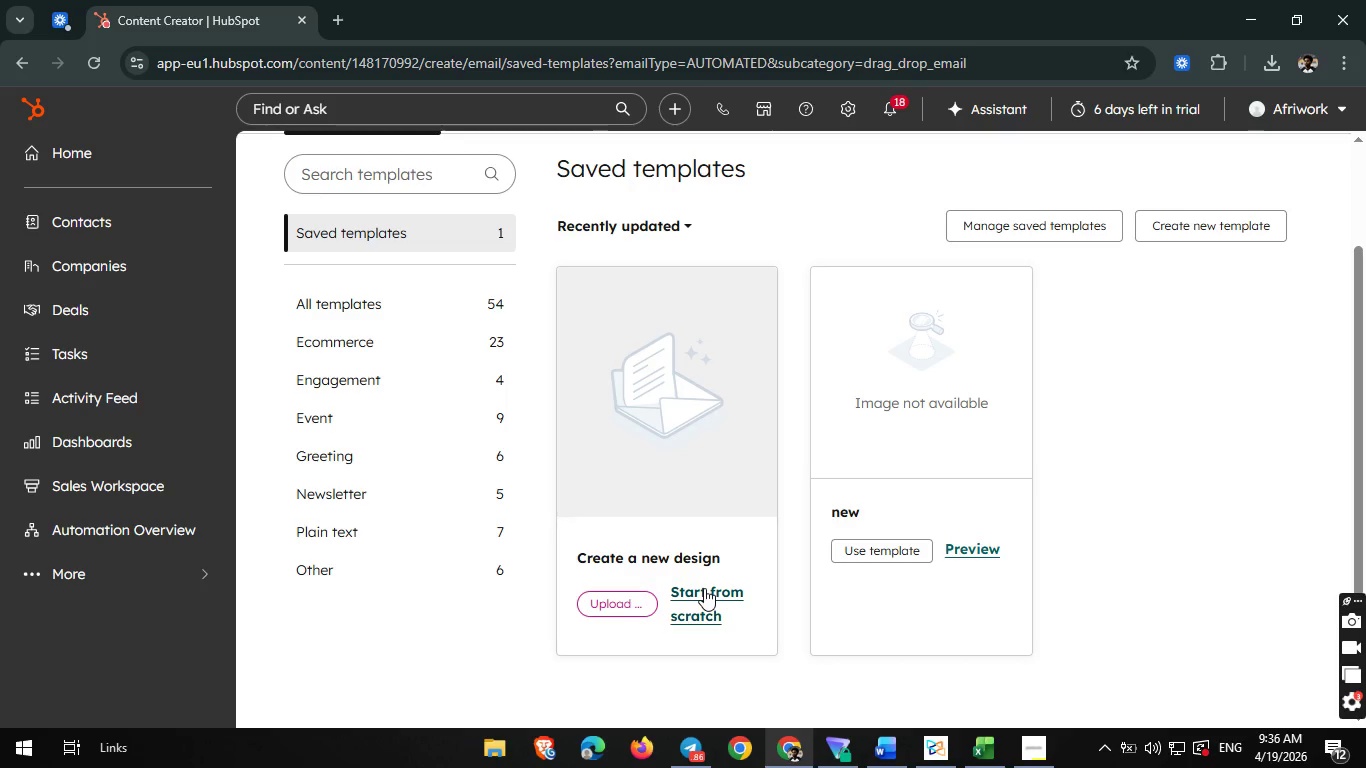 
wait(7.46)
 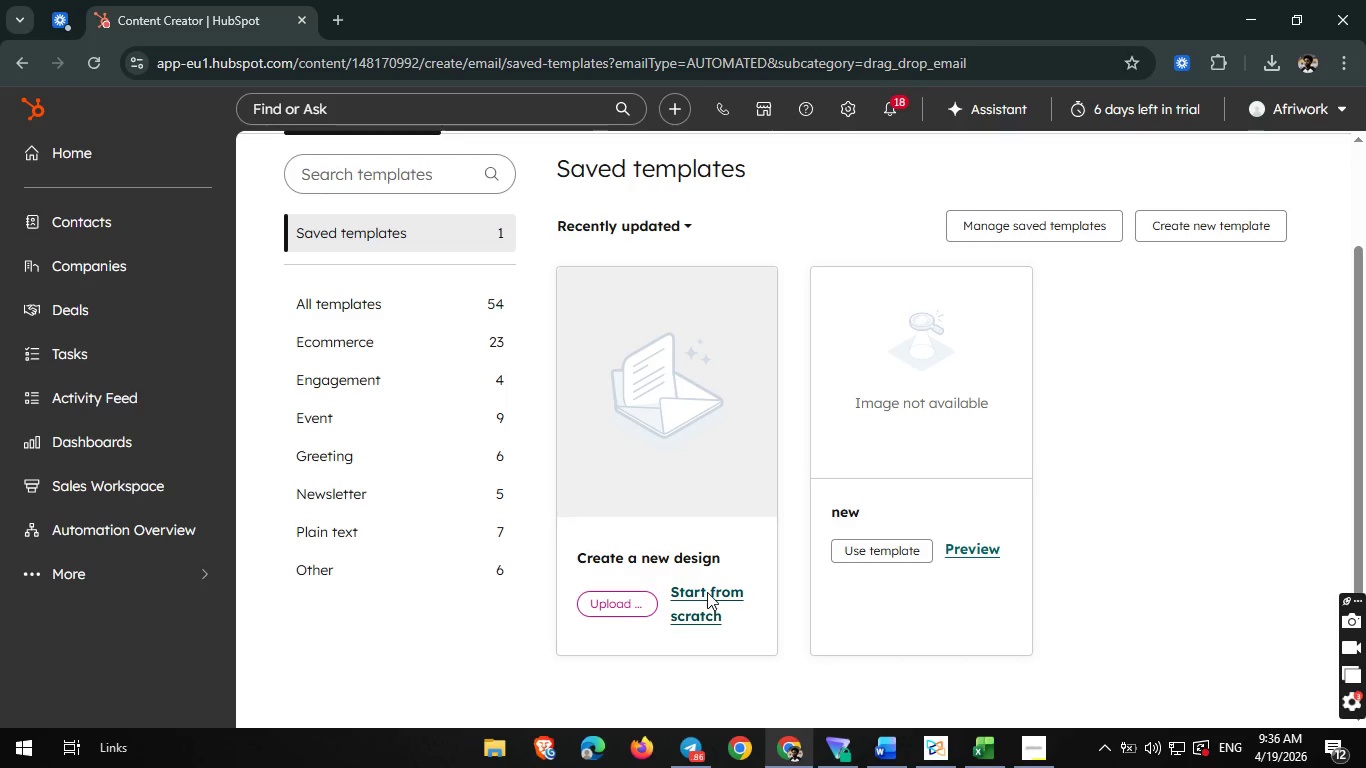 
left_click([707, 592])
 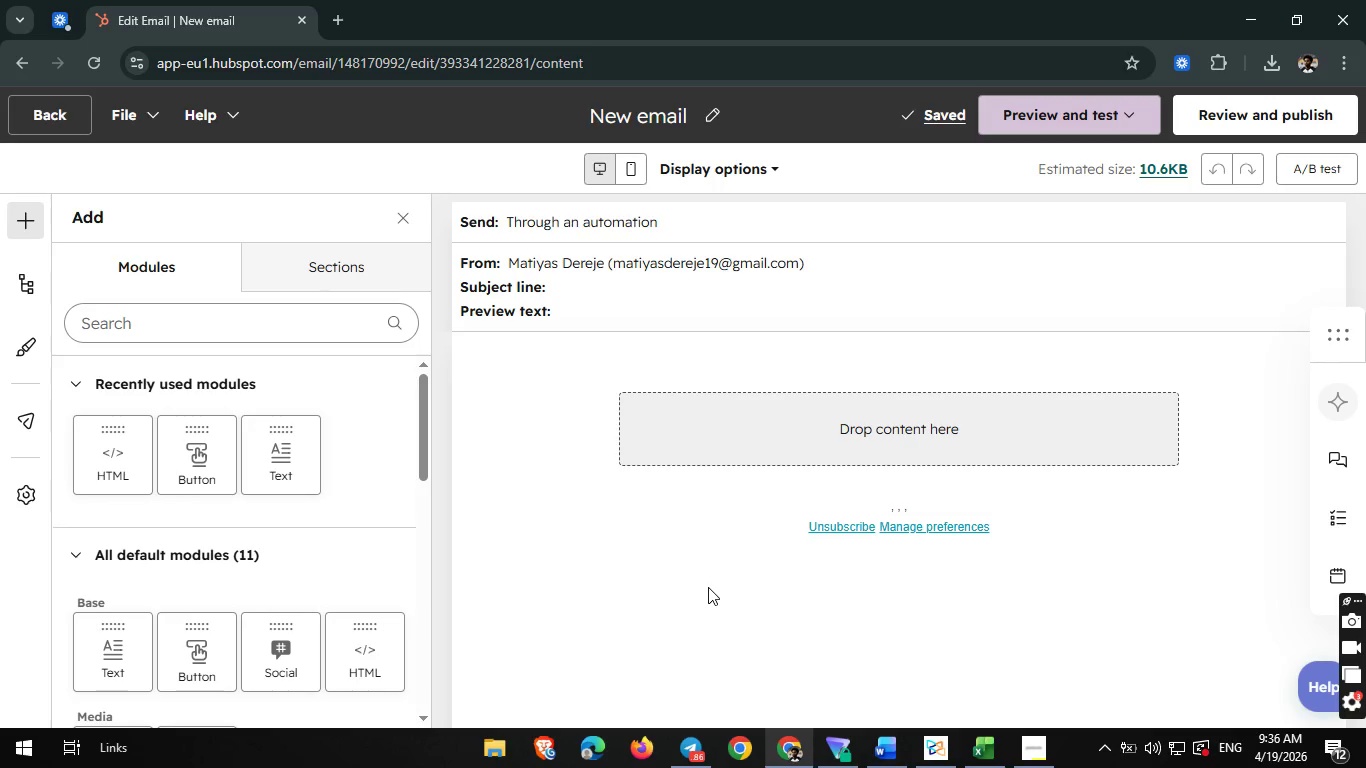 
wait(16.23)
 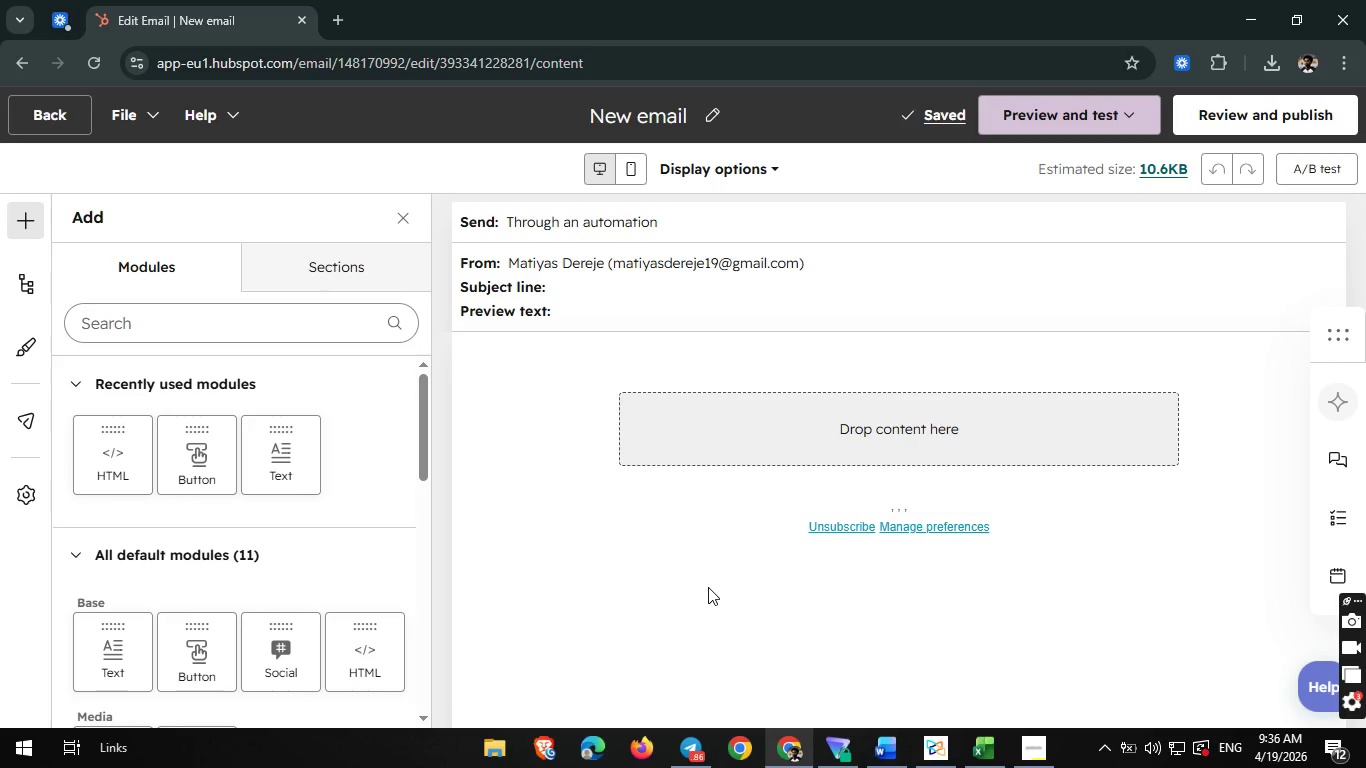 
left_click([204, 365])
 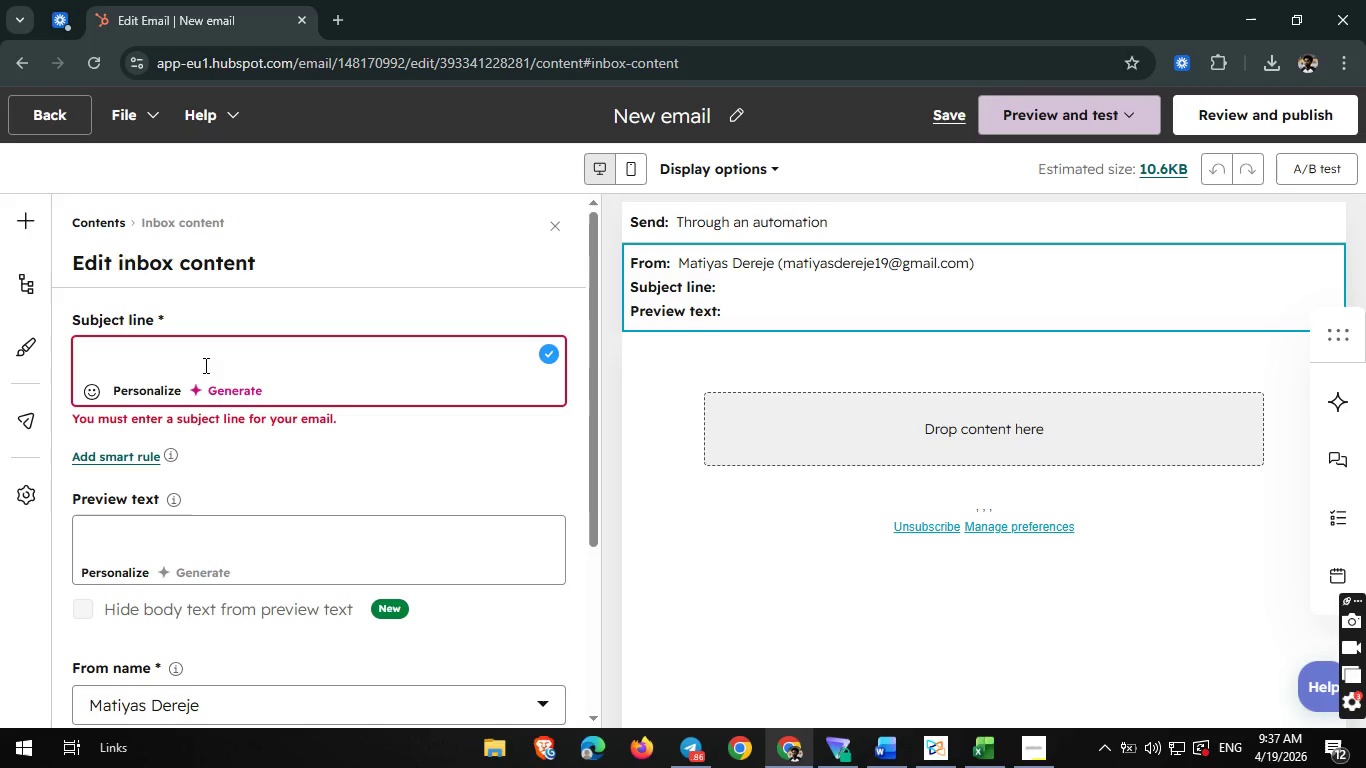 
wait(12.28)
 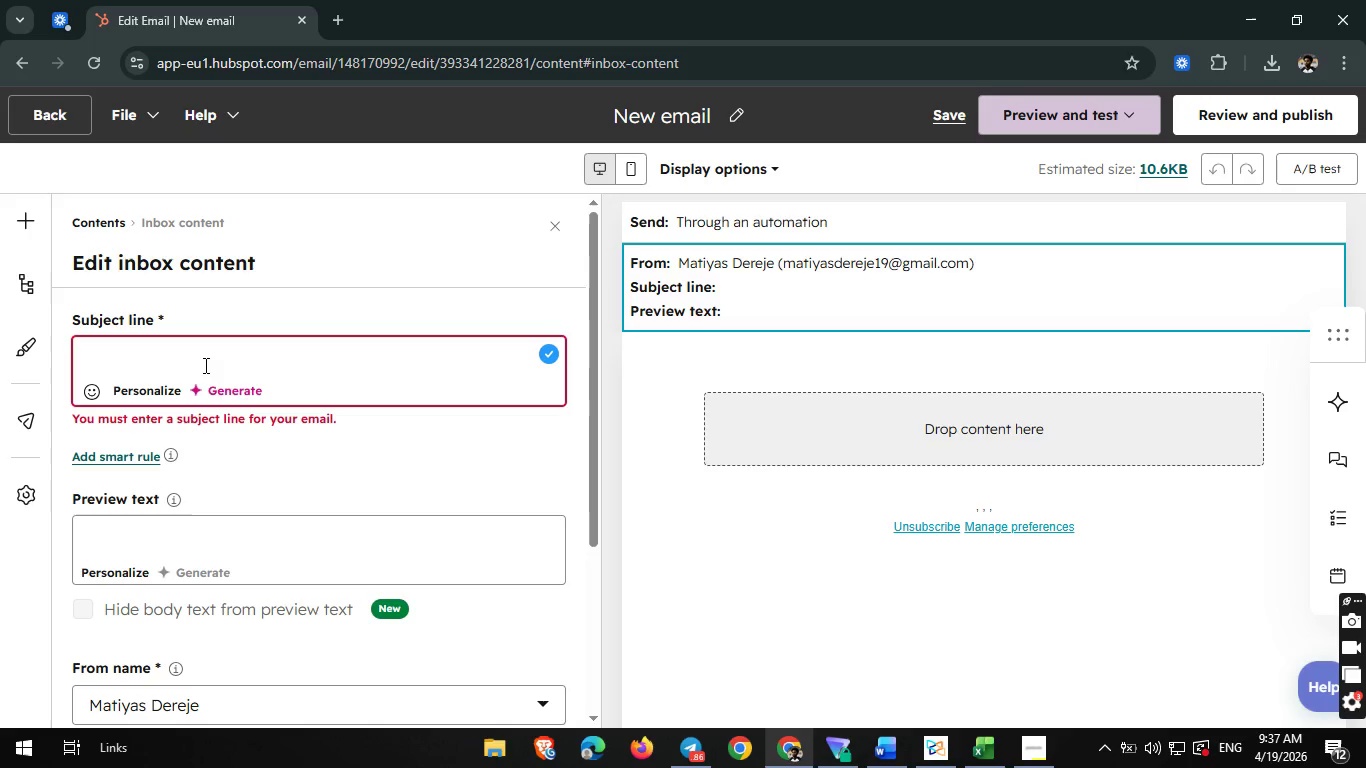 
left_click([729, 104])
 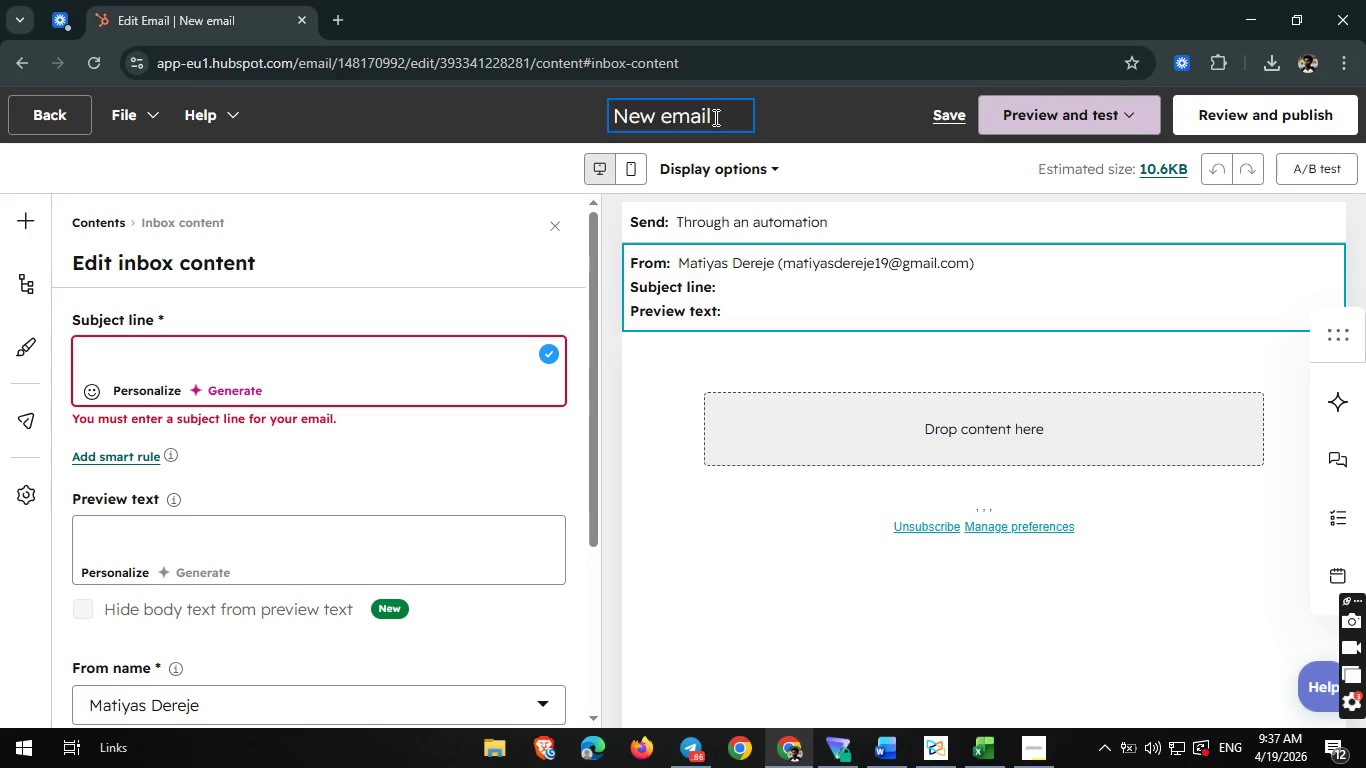 
key(Backspace)
key(Backspace)
key(Backspace)
key(Backspace)
key(Backspace)
key(Backspace)
key(Backspace)
key(Backspace)
key(Backspace)
type(Thank you)
 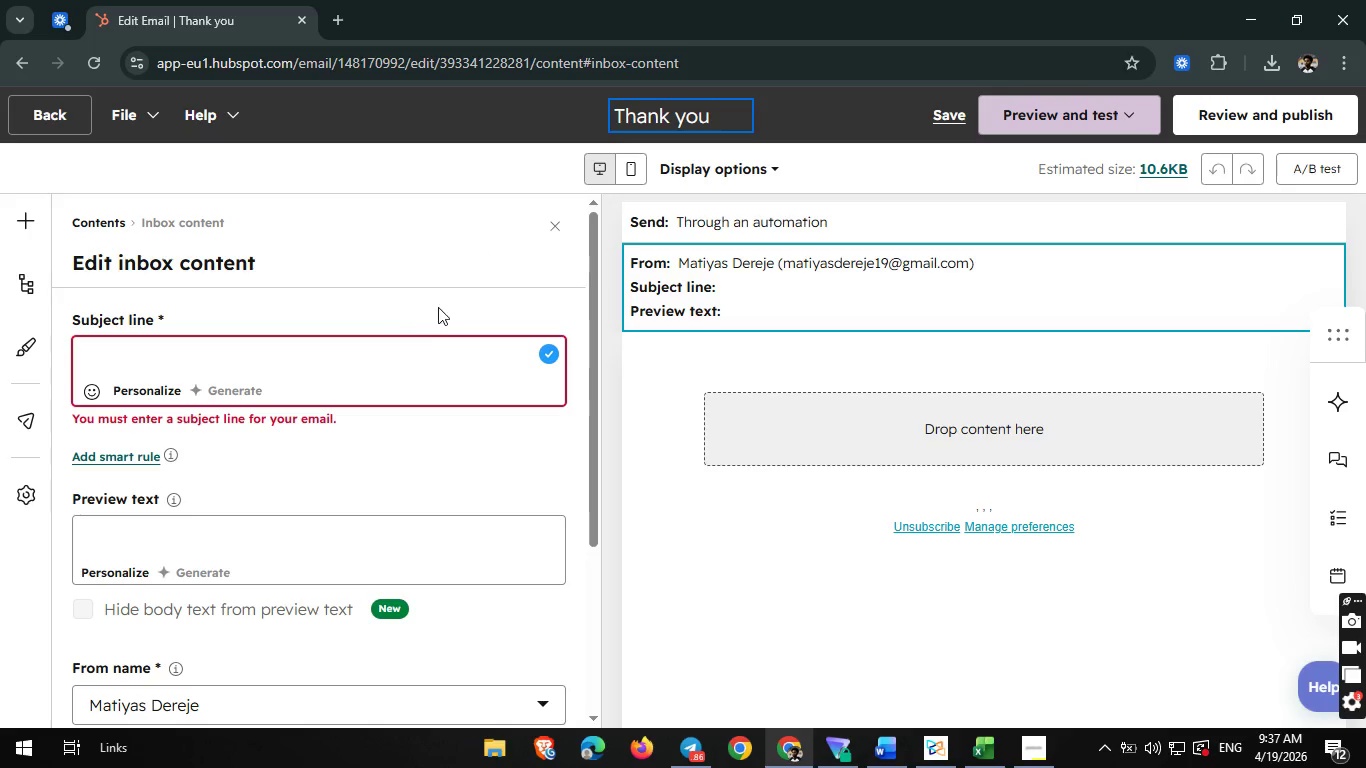 
left_click([391, 348])
 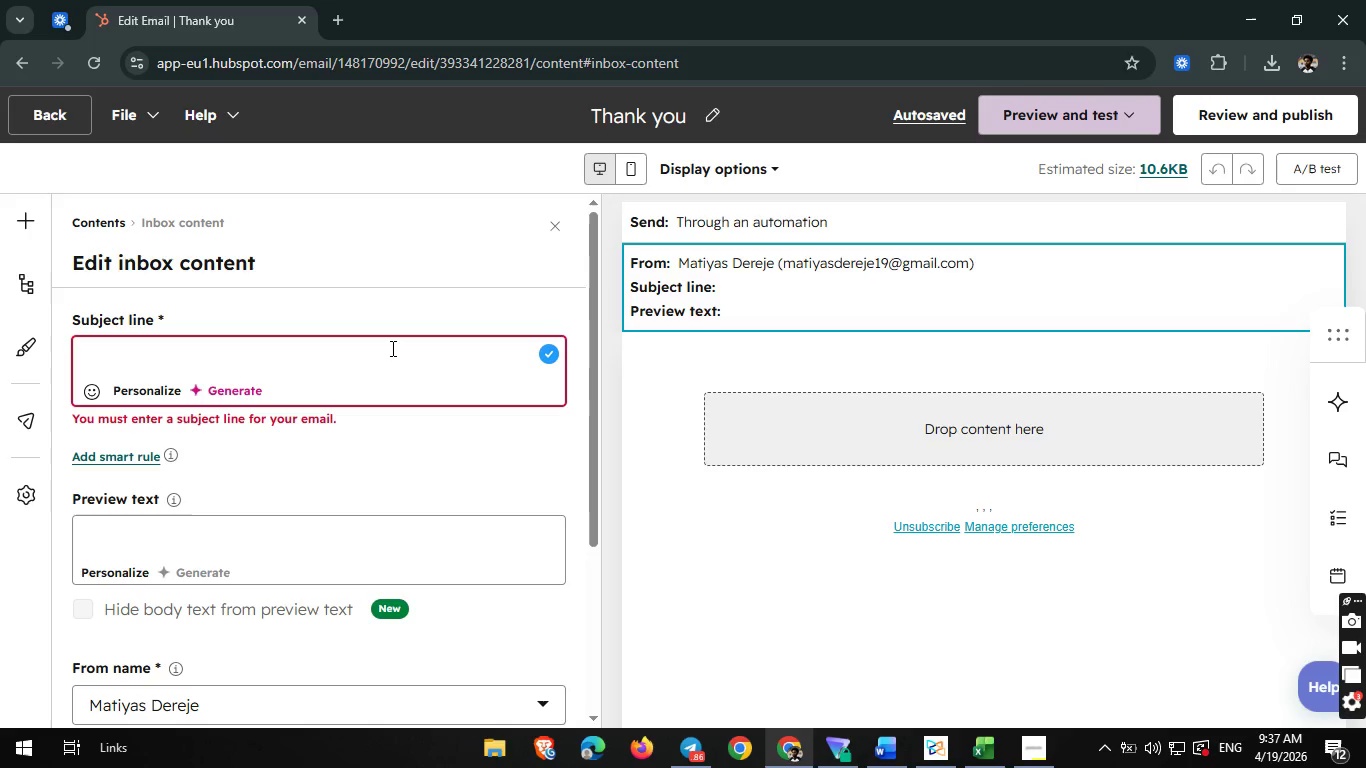 
wait(32.38)
 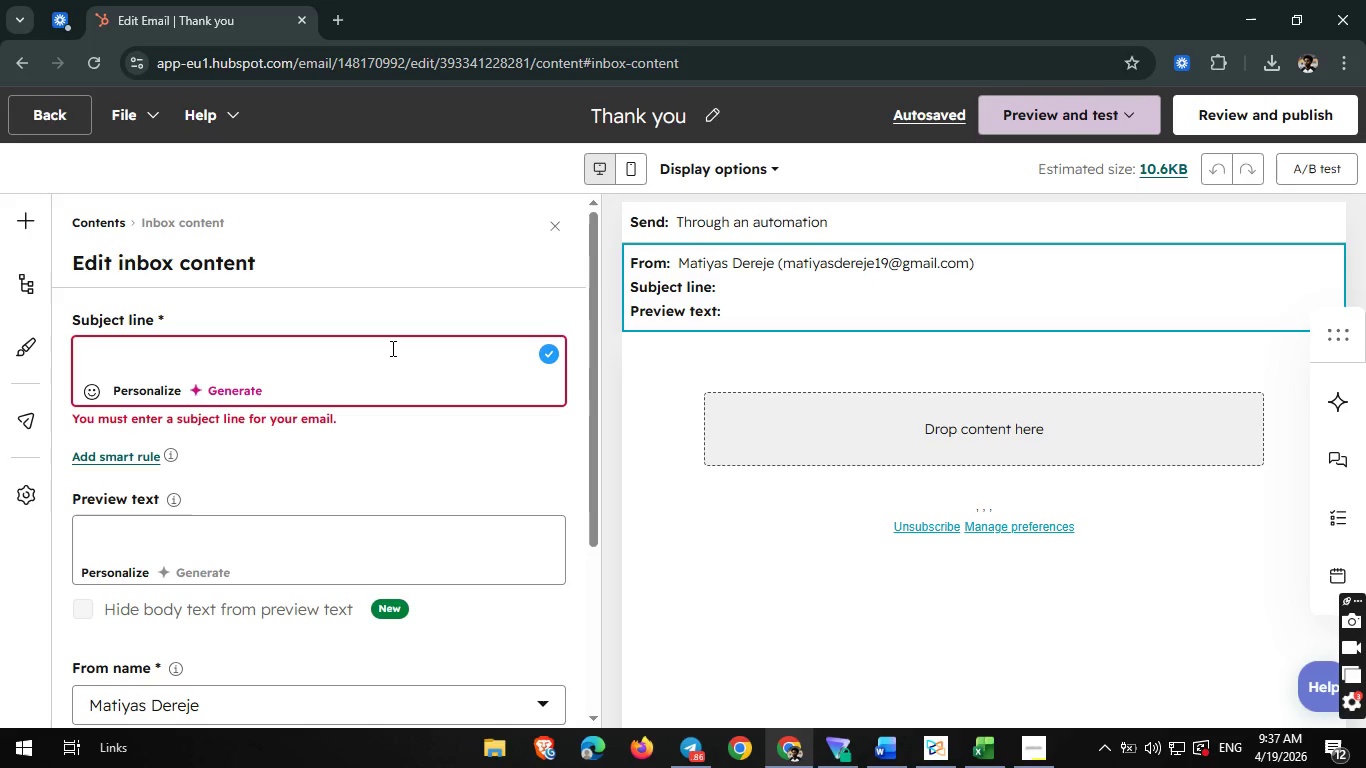 
type(t)
key(Backspace)
type(Thanks for joining the Spring Tune-p)
key(Backspace)
type(up)
 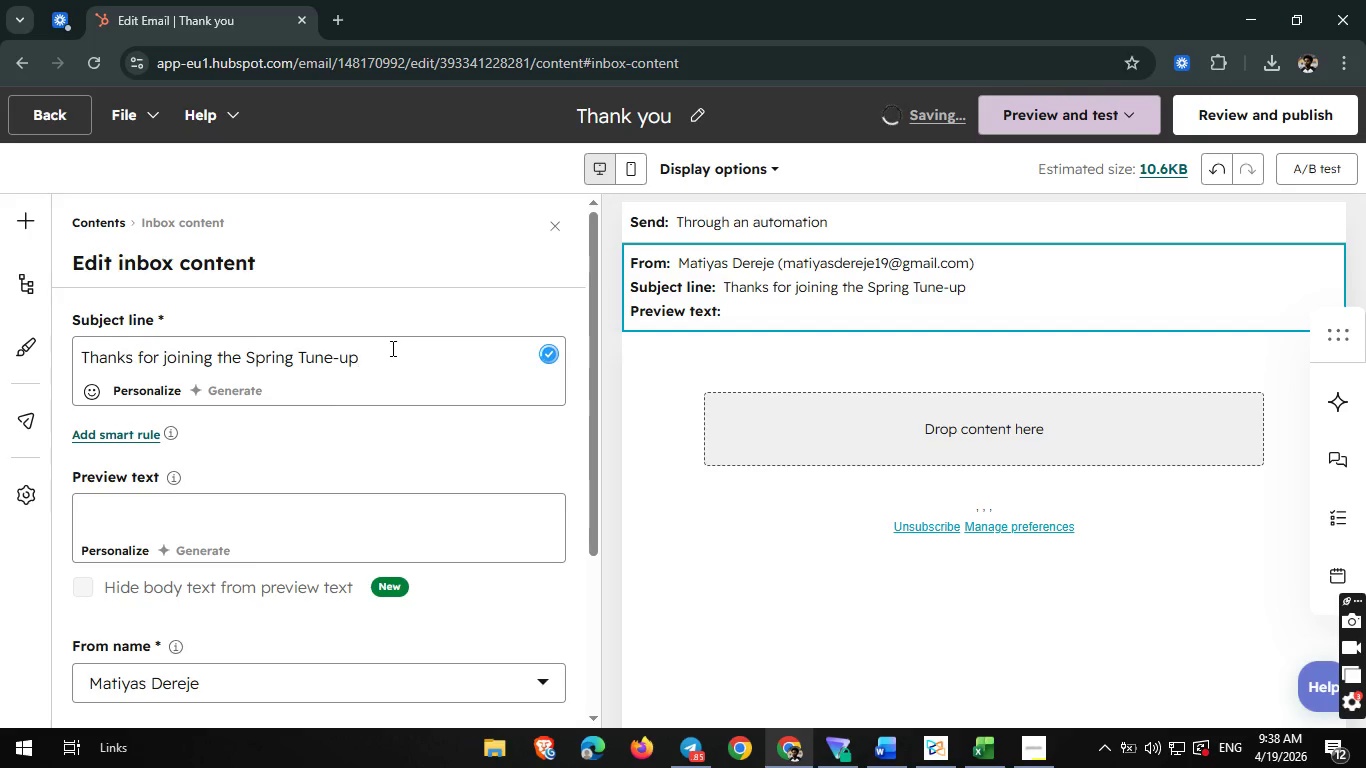 
left_click([871, 436])
 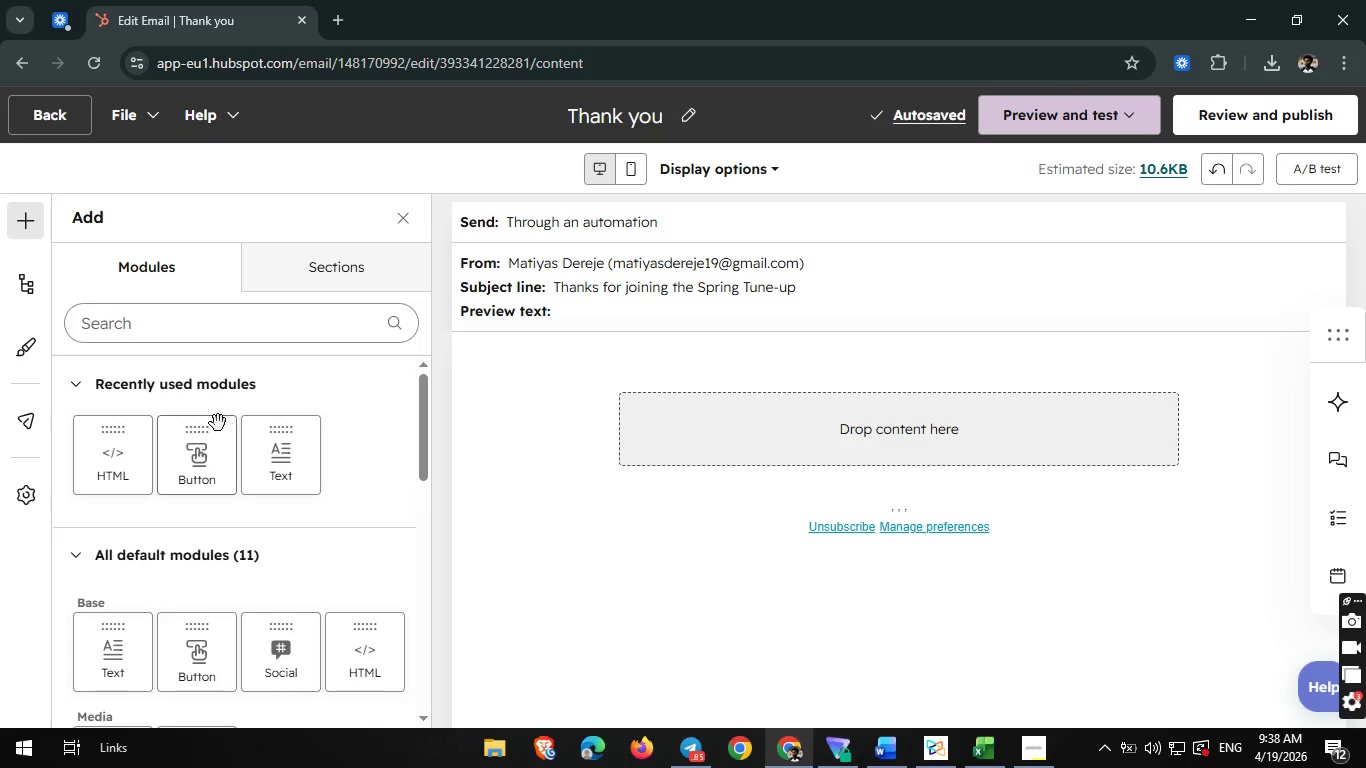 
left_click_drag(start_coordinate=[278, 470], to_coordinate=[680, 431])
 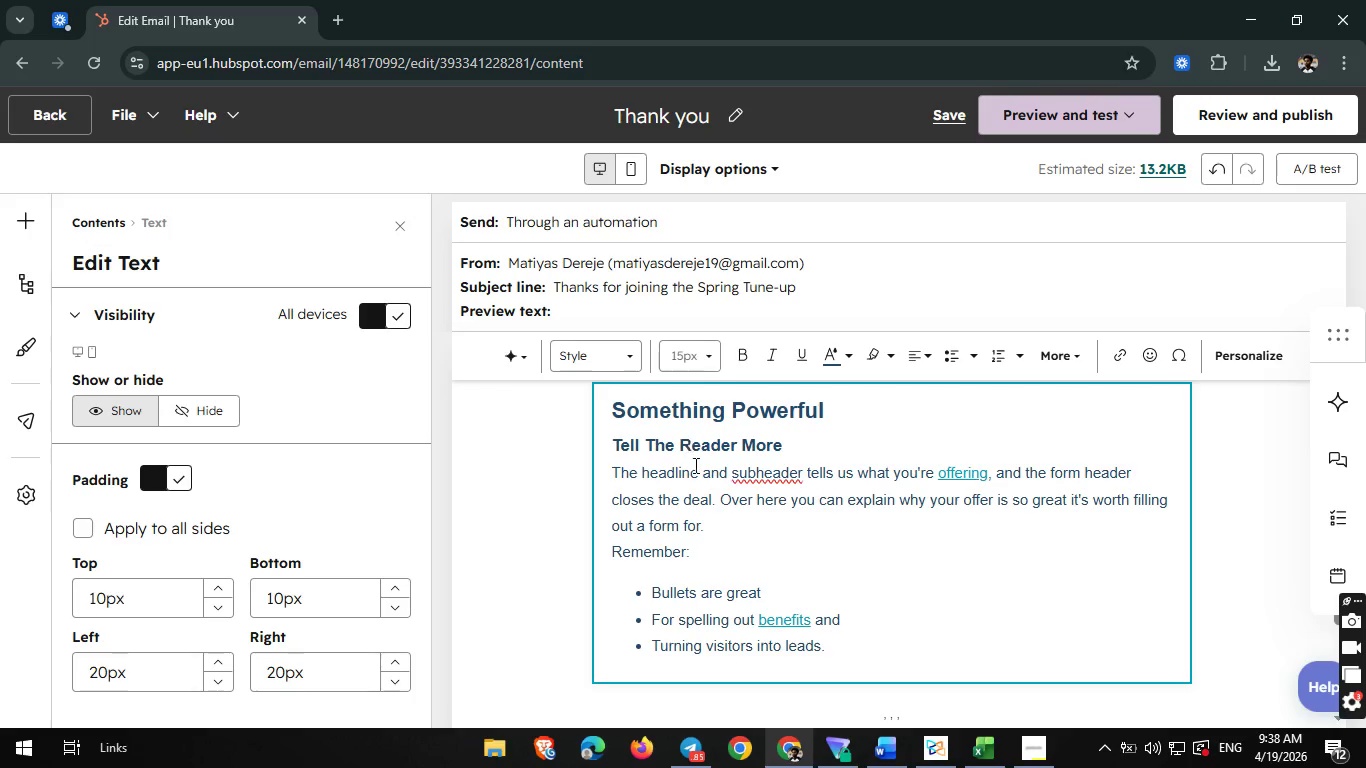 
left_click([689, 467])
 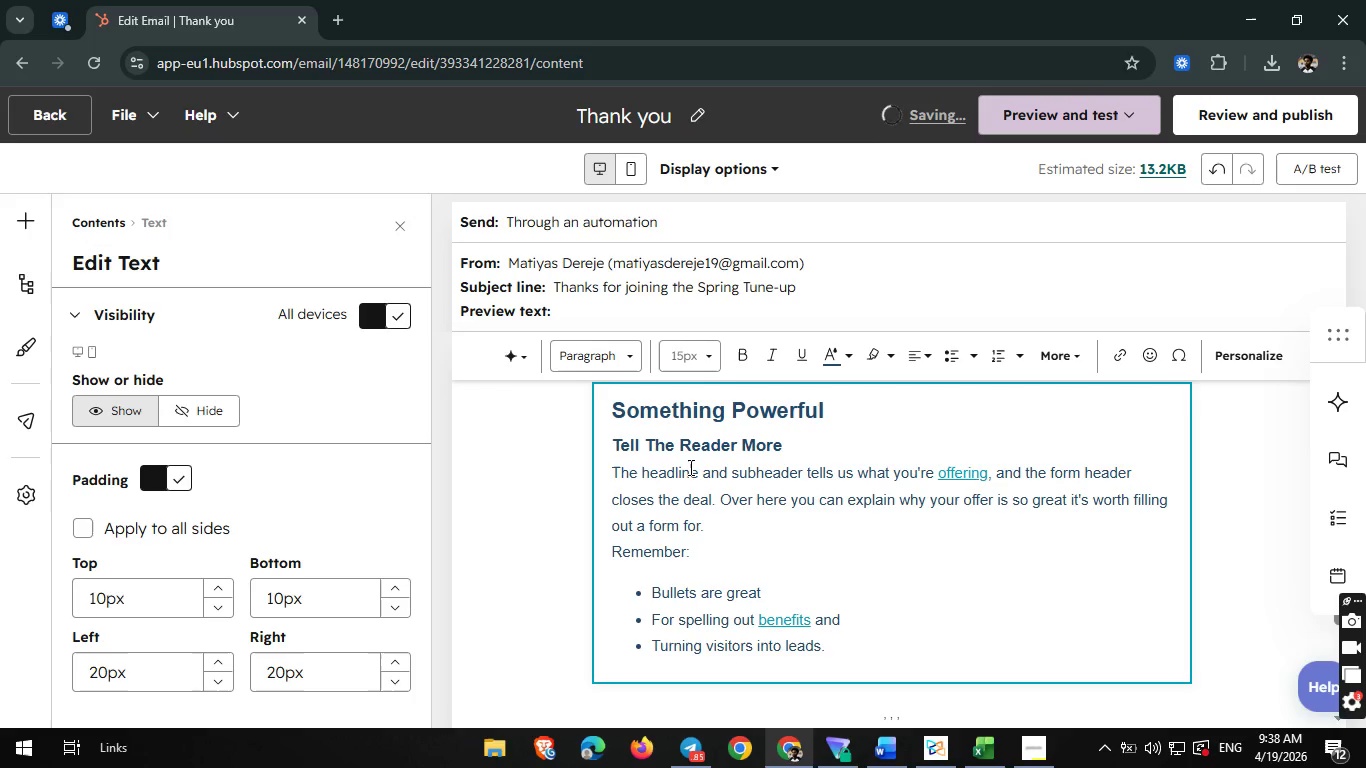 
key(Control+A)
 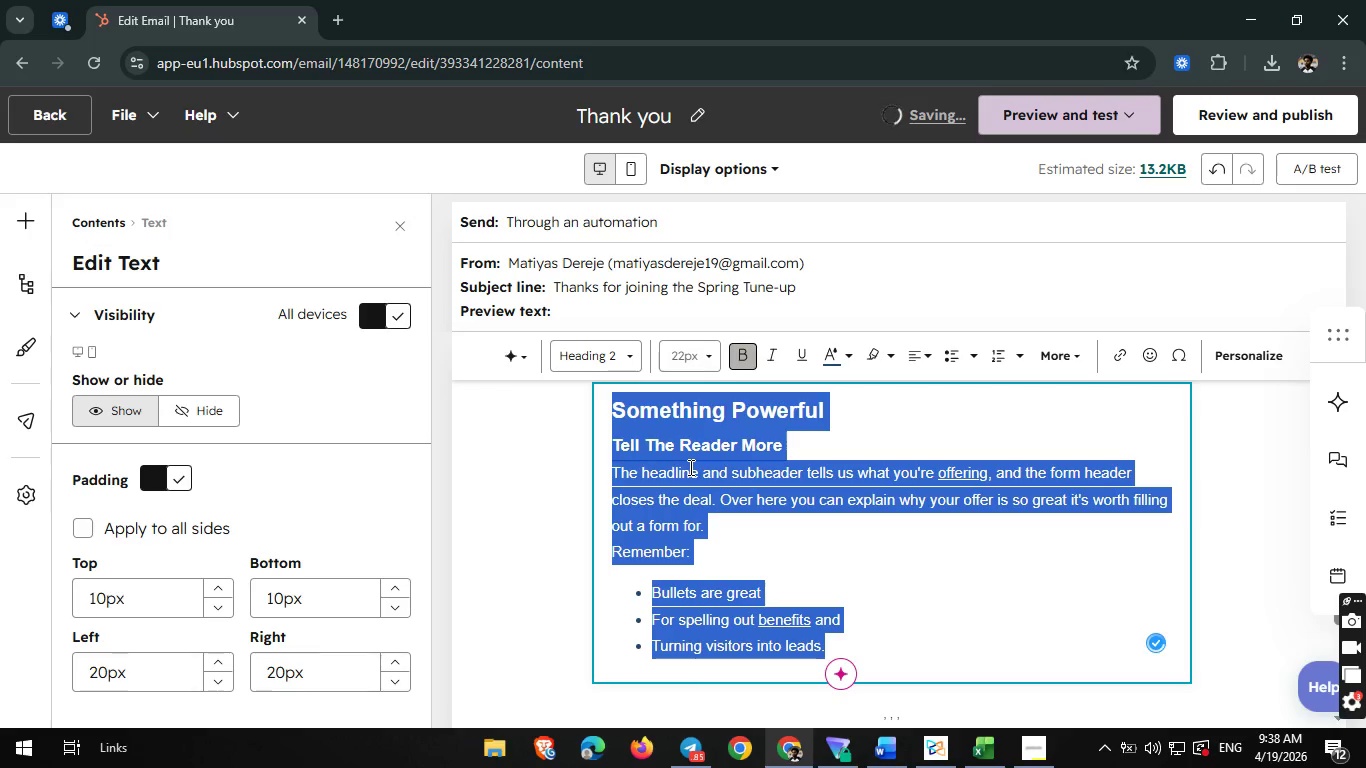 
key(Backspace)
 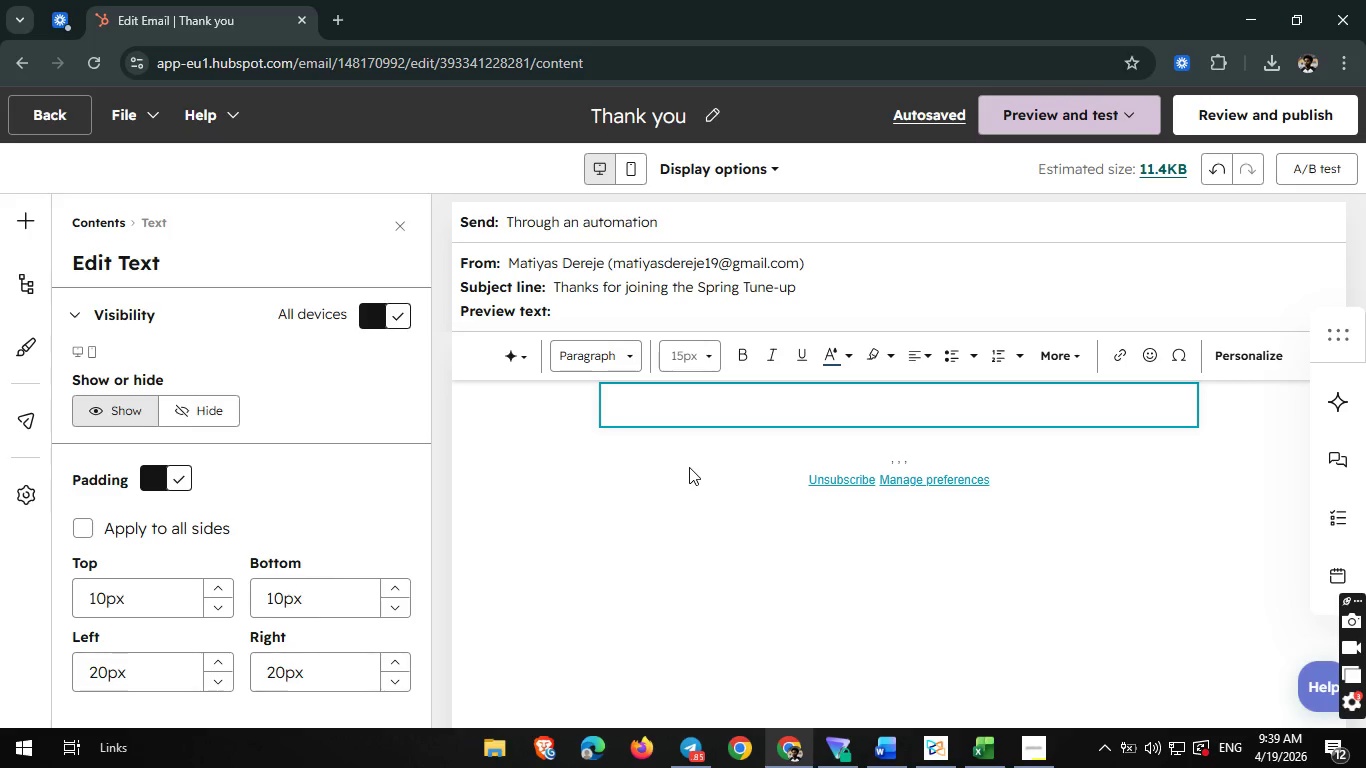 
wait(42.25)
 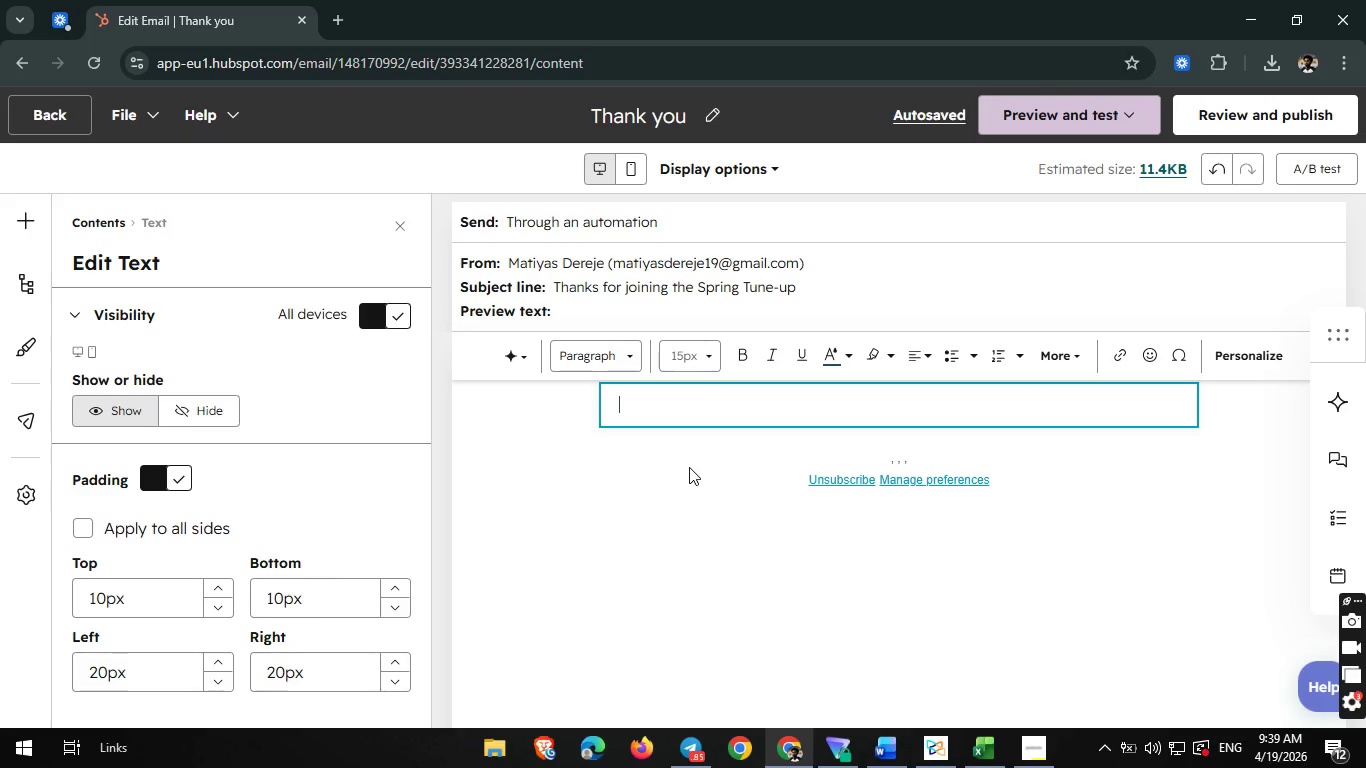 
type(Hi )
 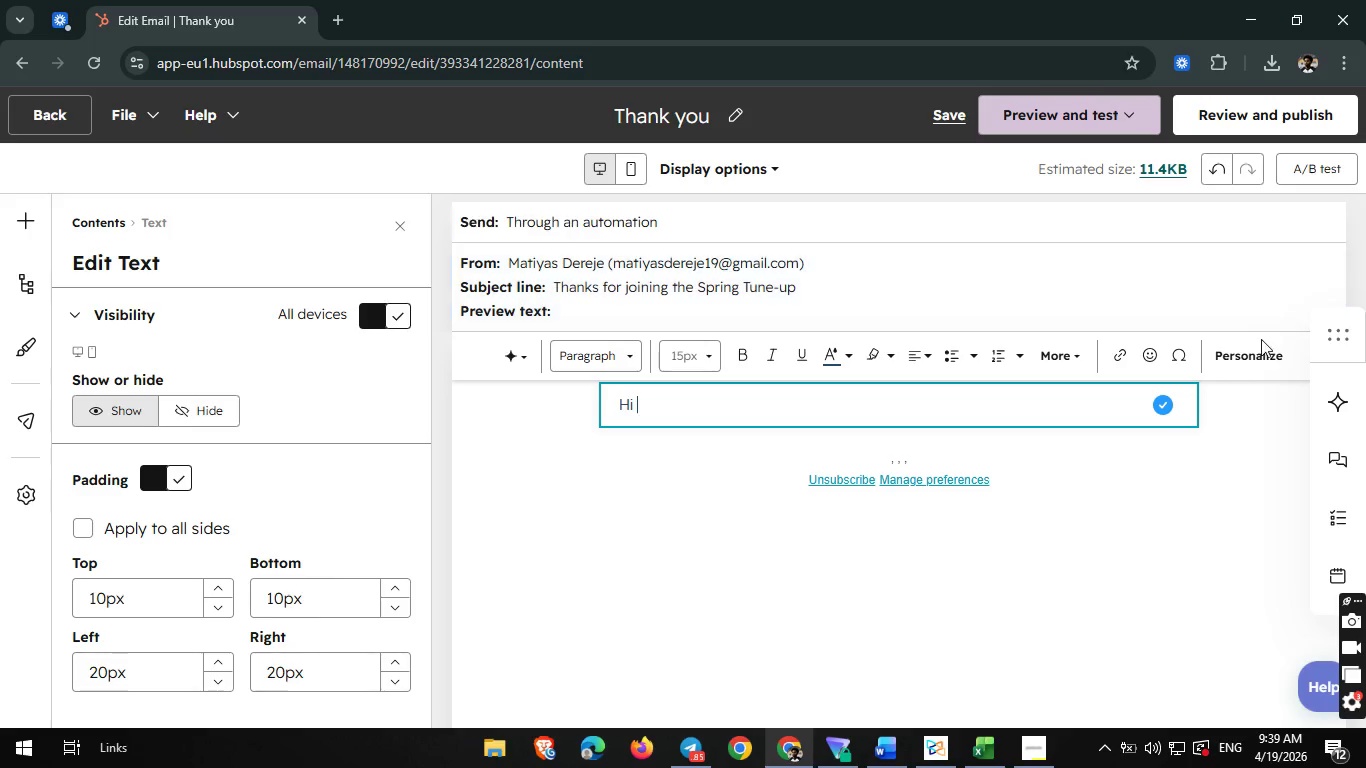 
left_click([1258, 348])
 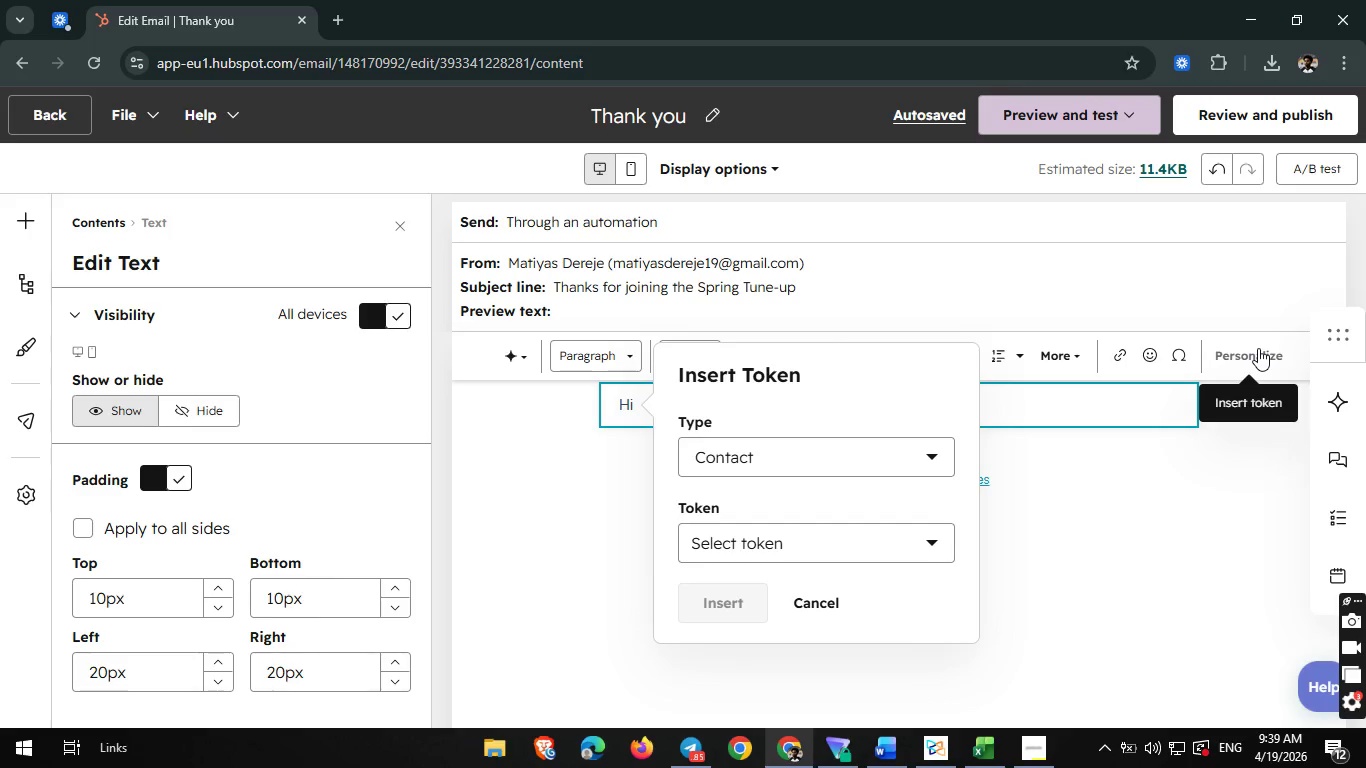 
wait(28.44)
 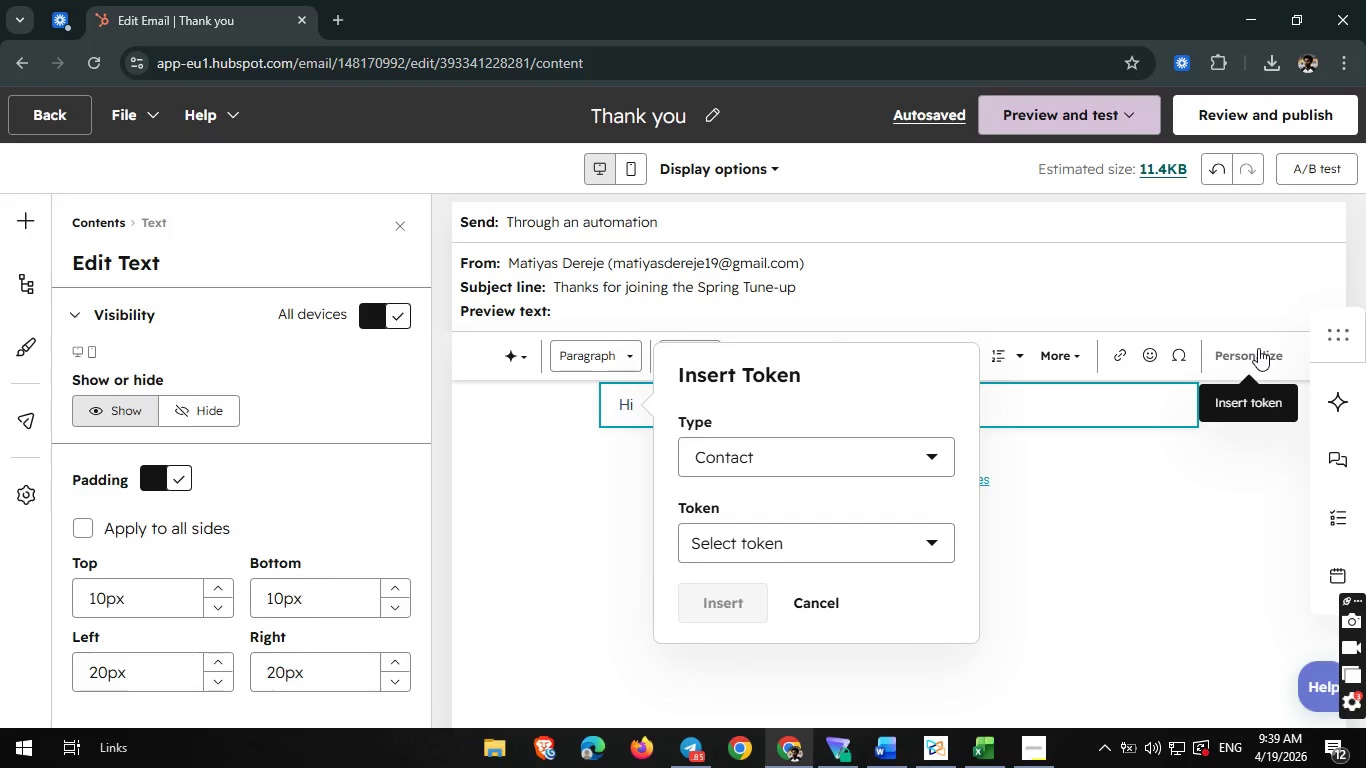 
left_click([842, 538])
 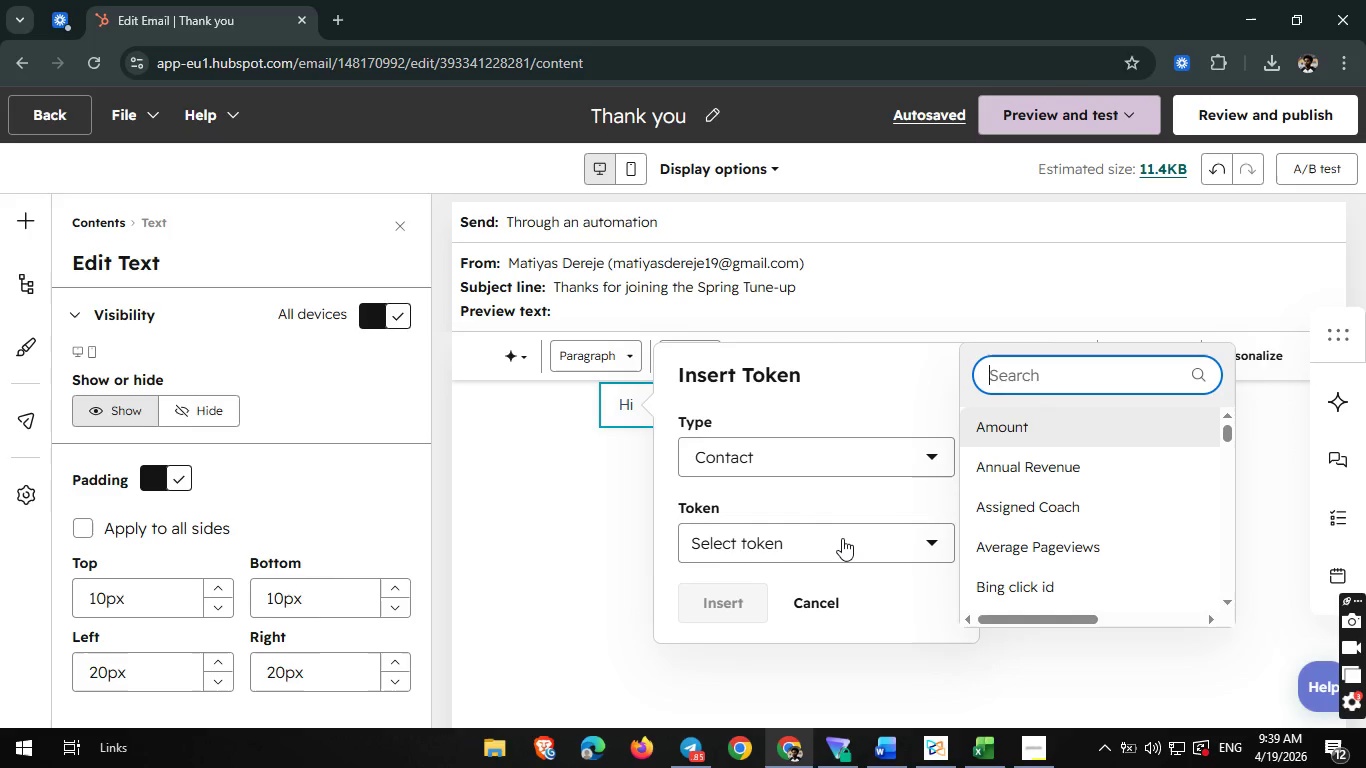 
type(fir)
 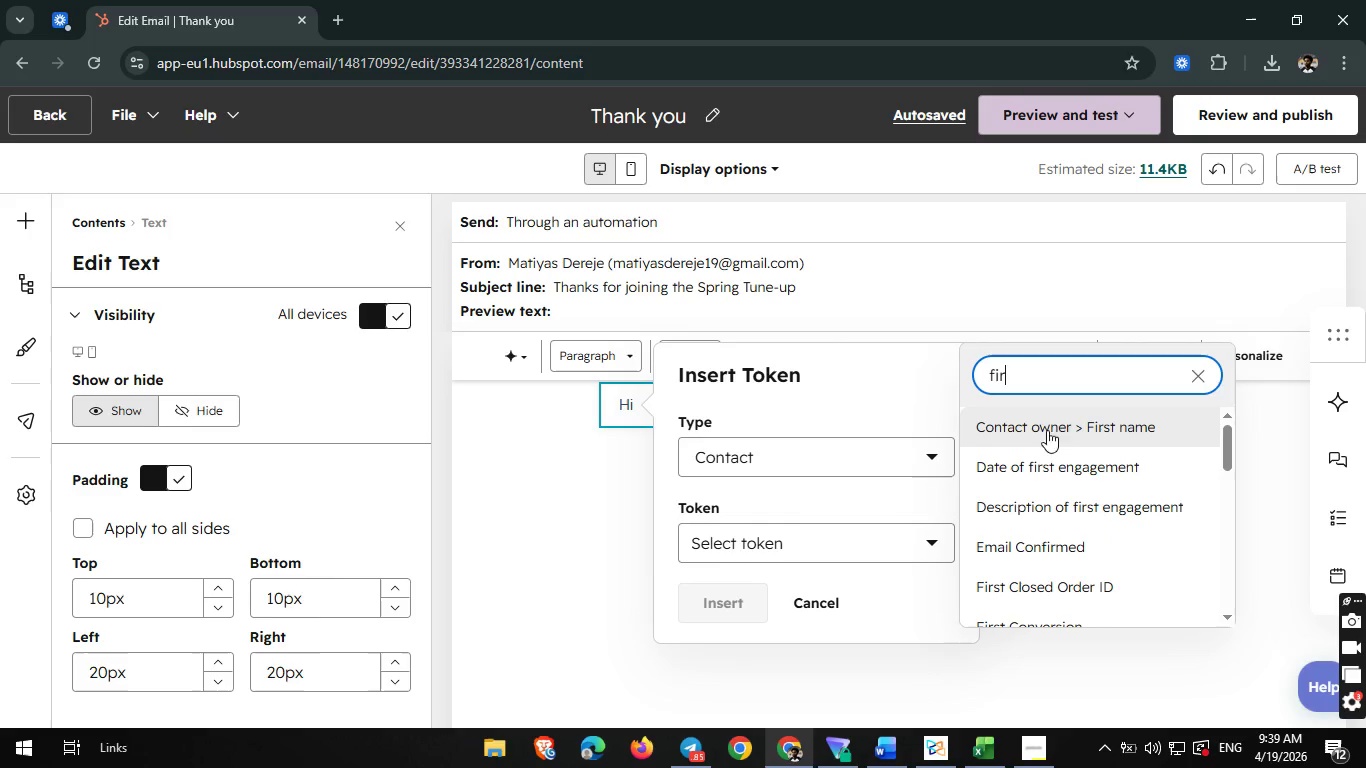 
left_click([1059, 422])
 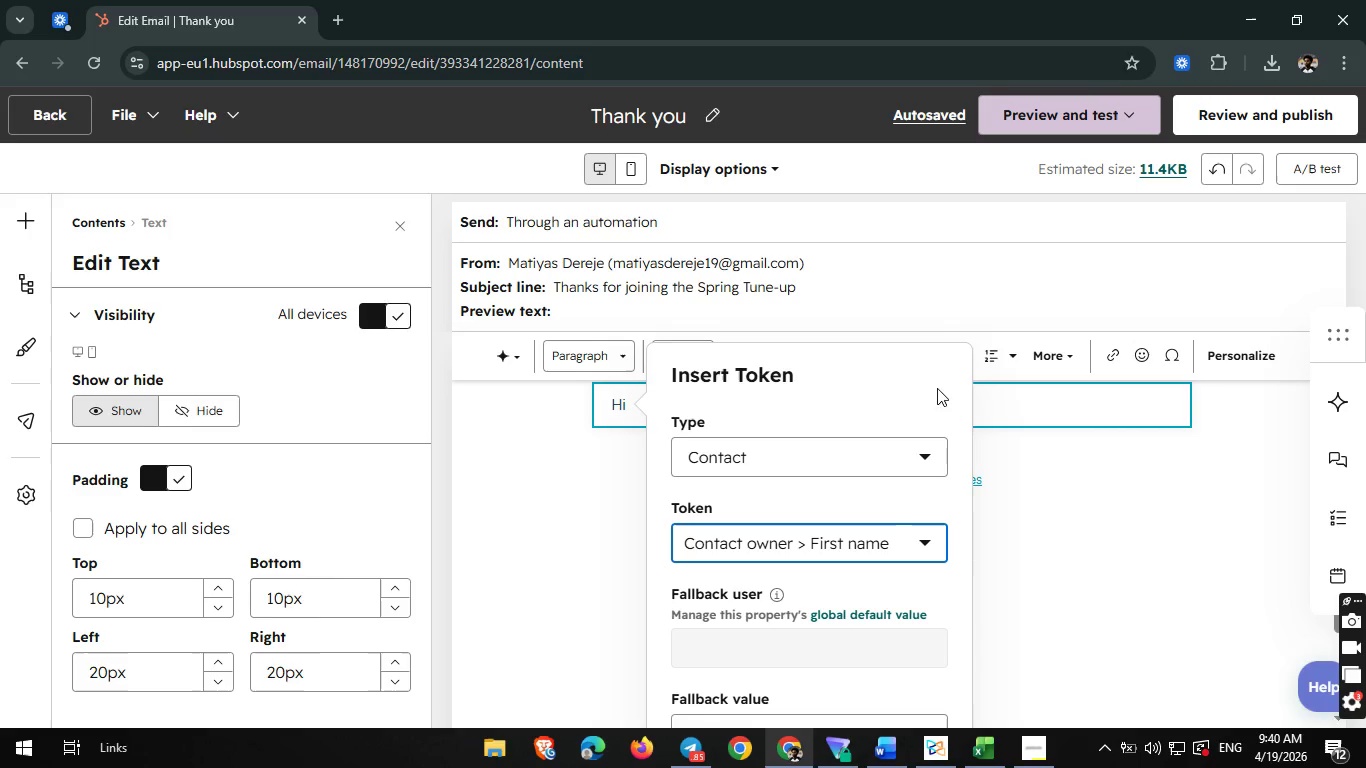 
wait(13.55)
 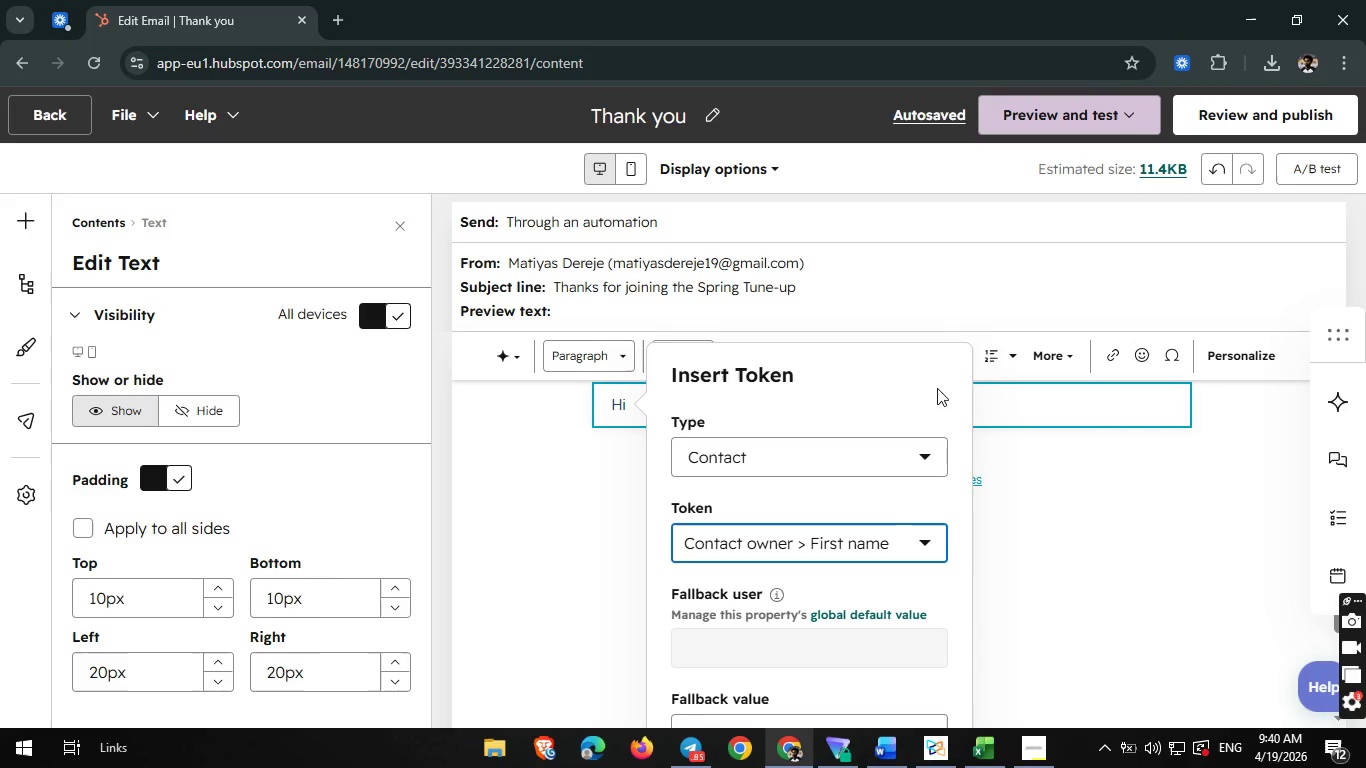 
scroll: coordinate [751, 541], scroll_direction: down, amount: 2.0
 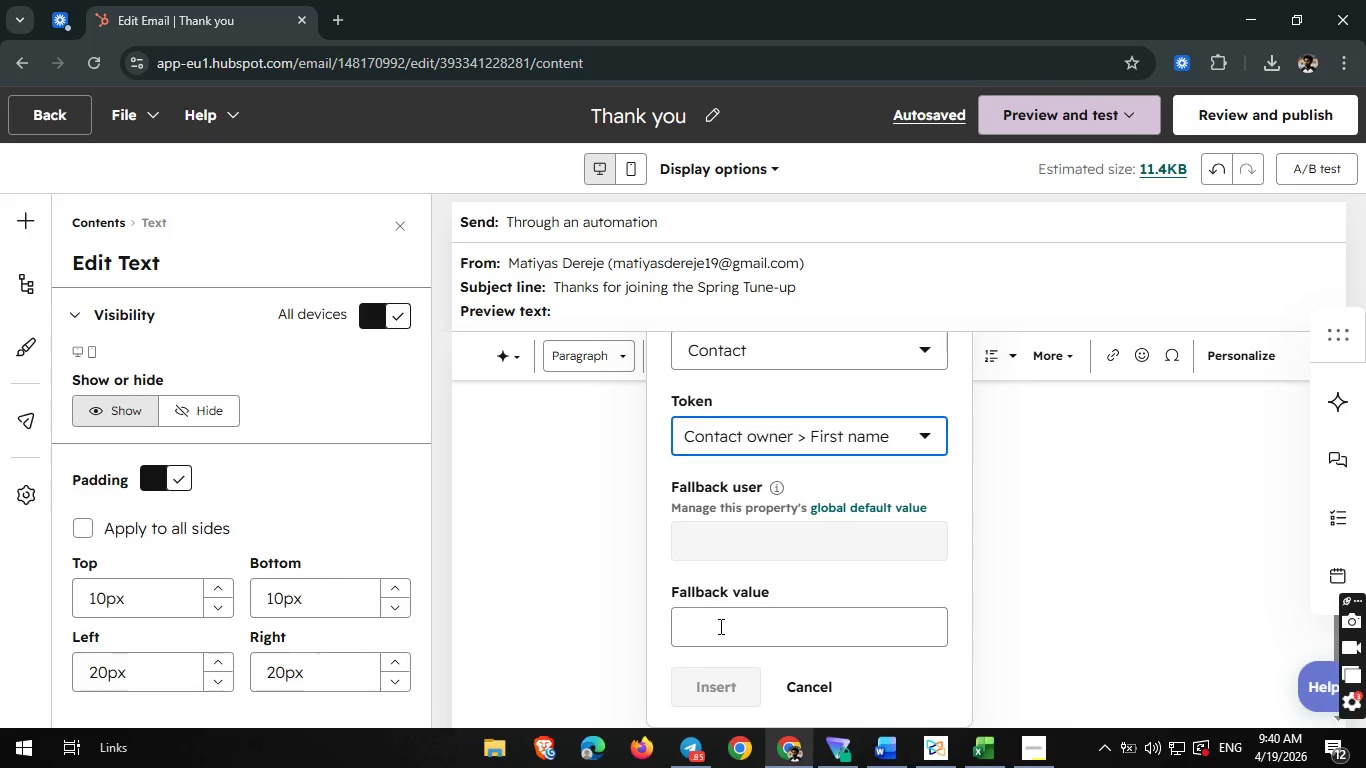 
left_click([719, 626])
 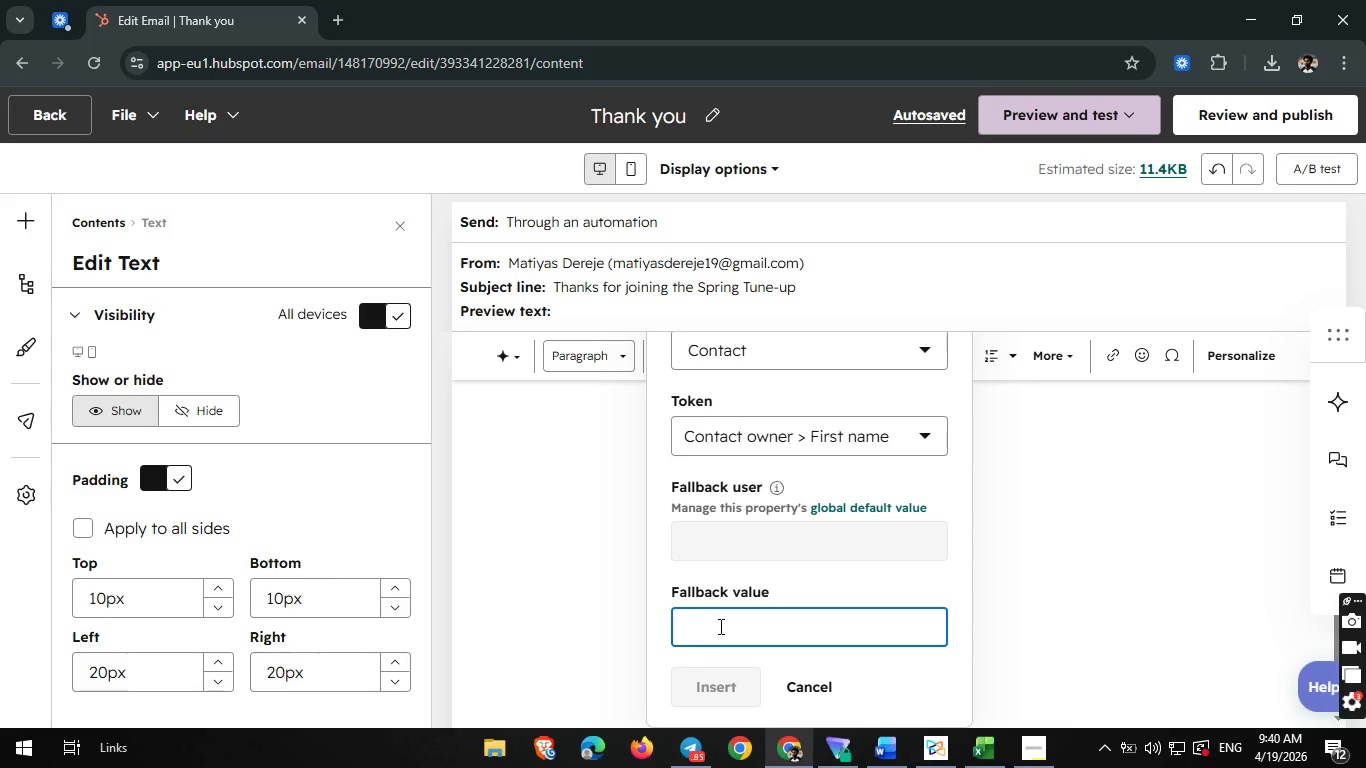 
type(j)
key(Backspace)
type({{ contact.frst)
key(Backspace)
key(Backspace)
key(Backspace)
type(irstname }})
 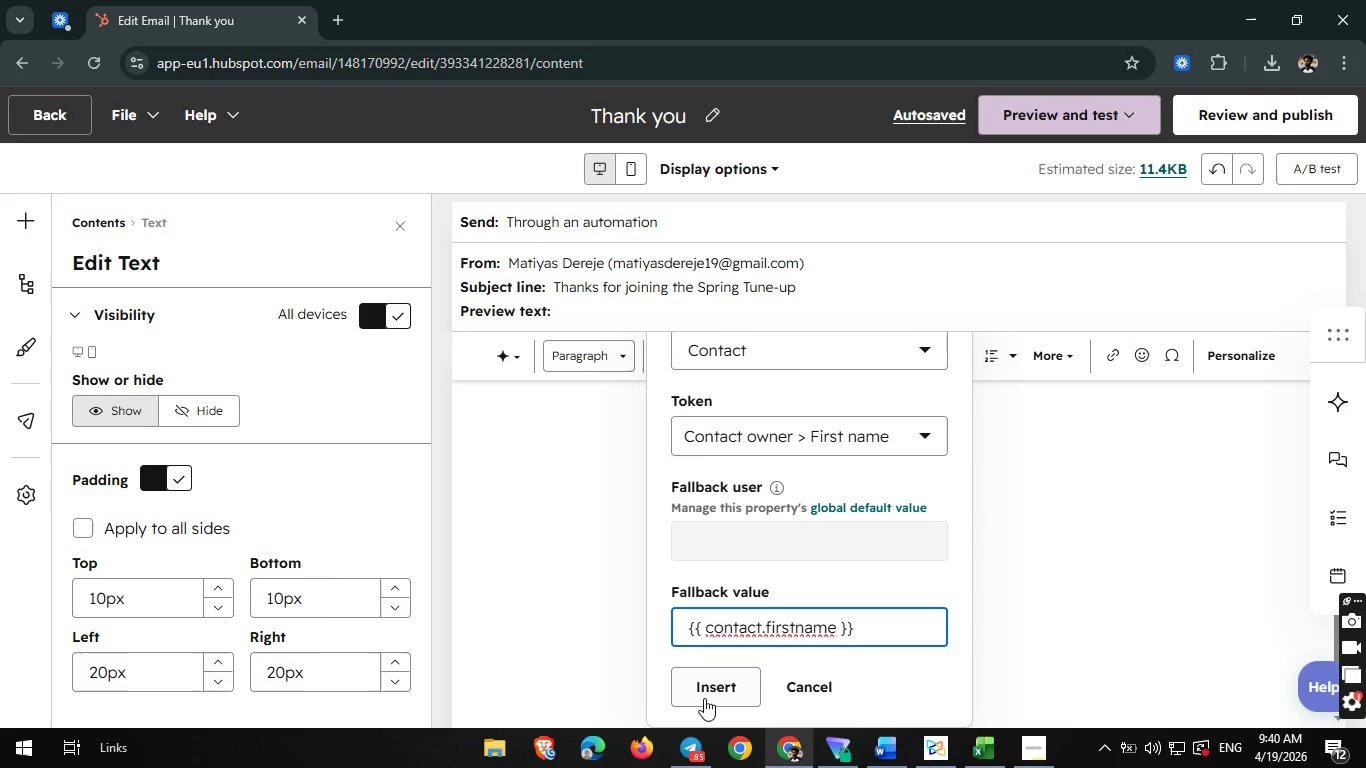 
left_click([730, 688])
 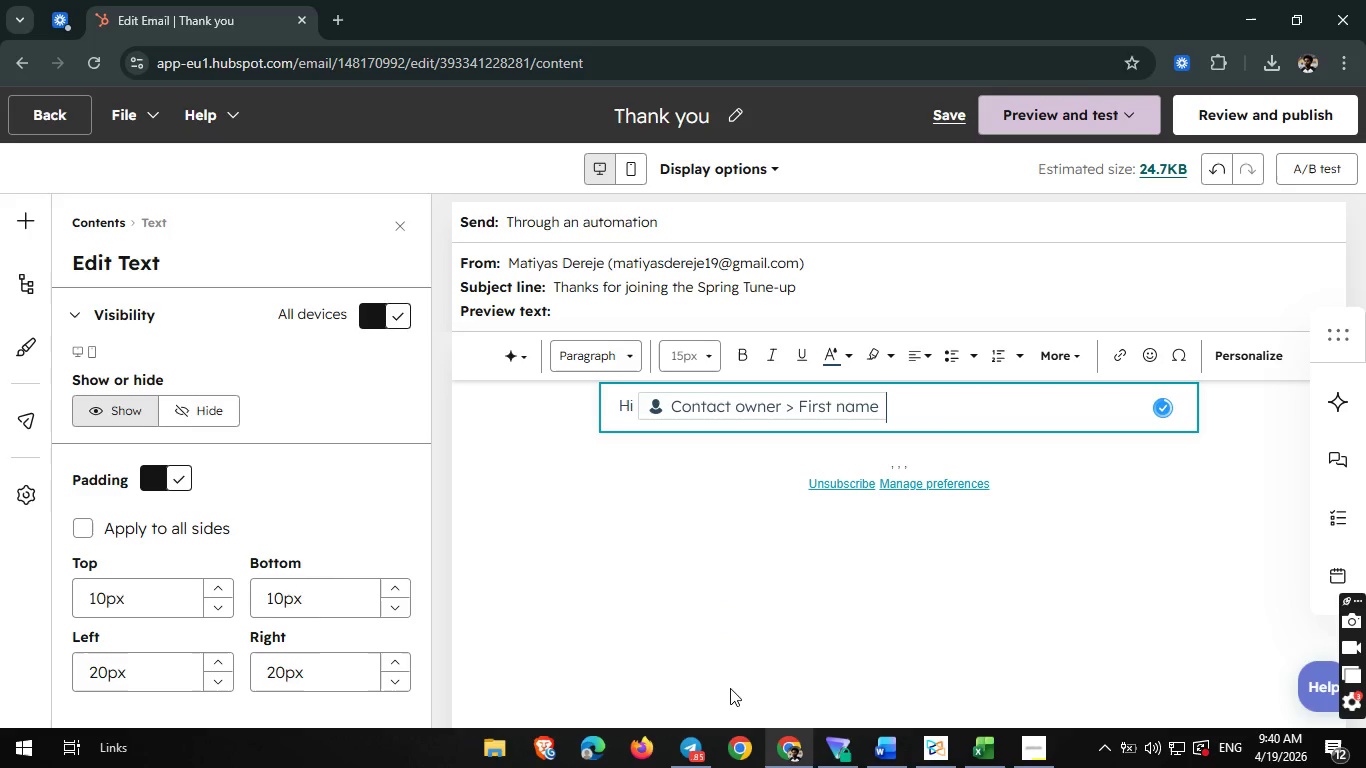 
key(Comma)
 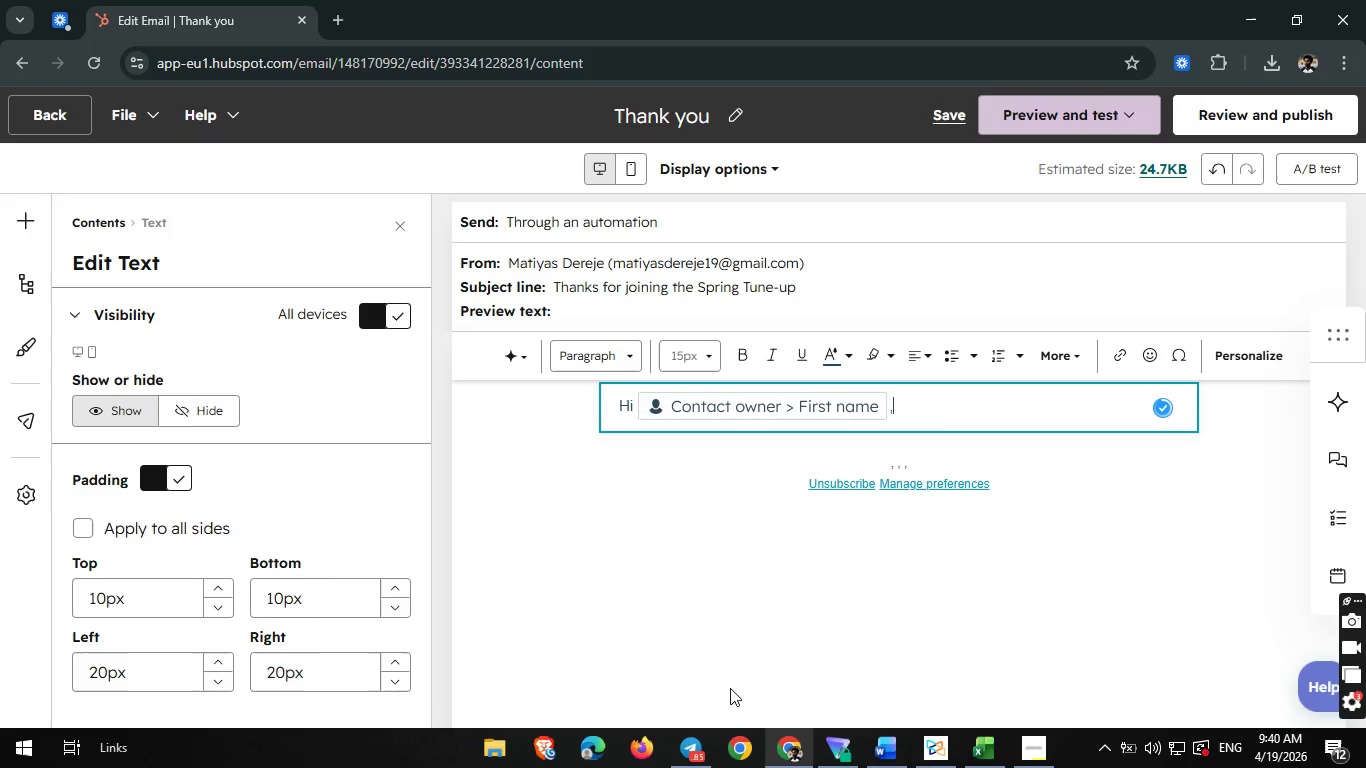 
key(Enter)
 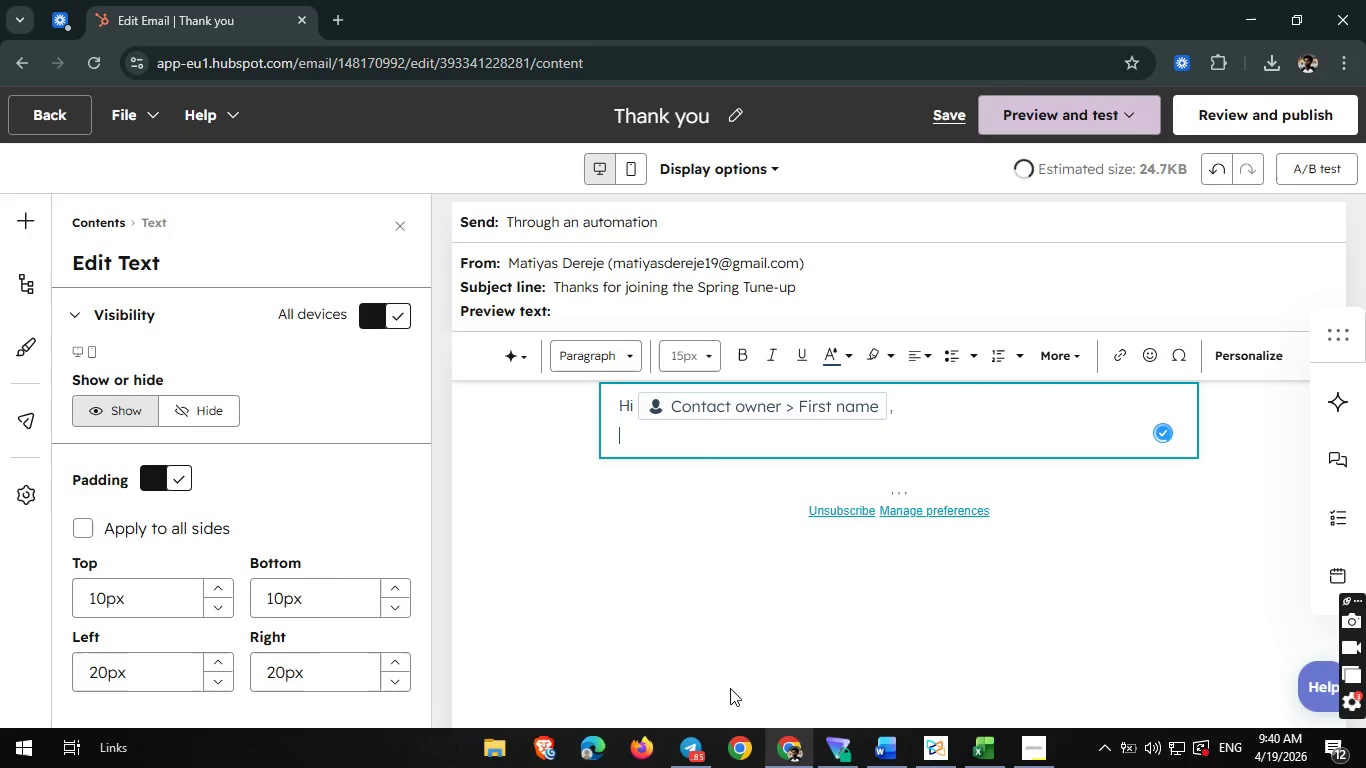 
key(Enter)
 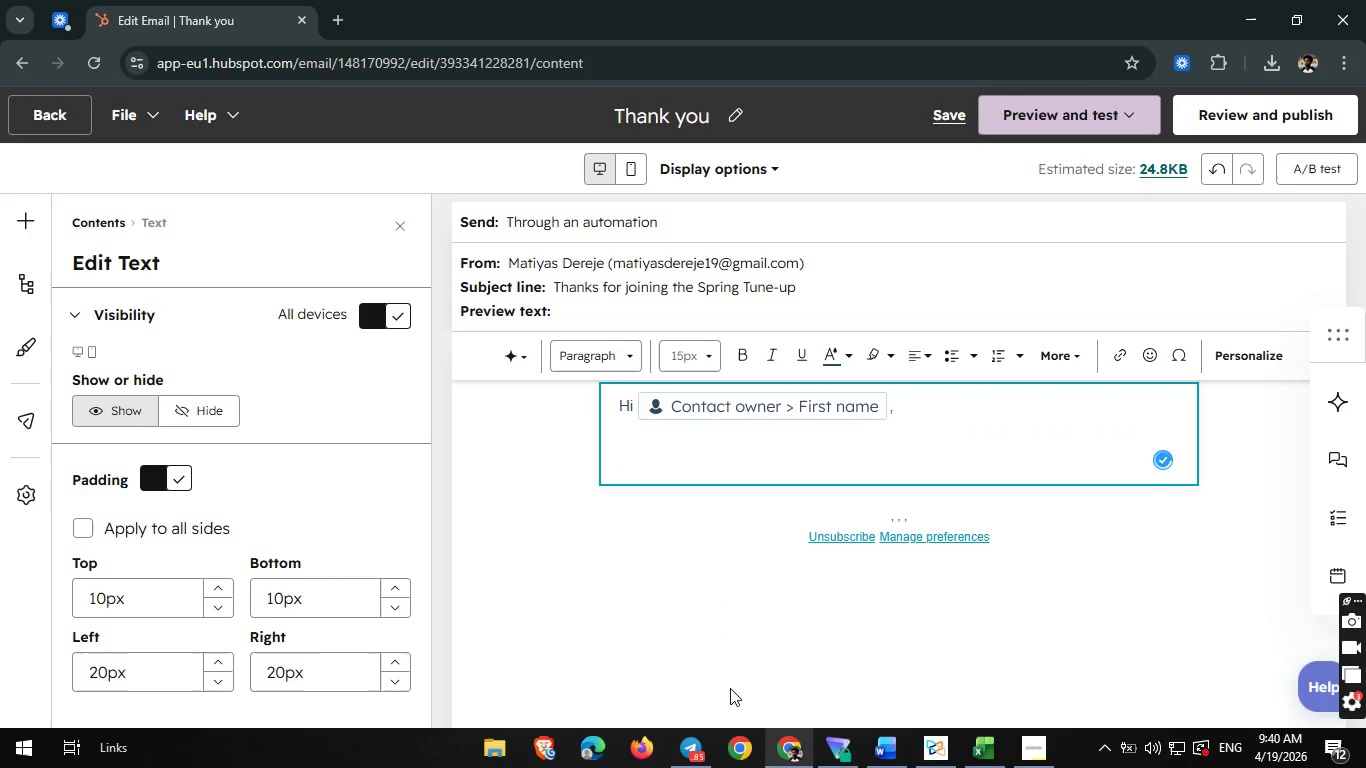 
type(Thanks again for joining our L)
key(Backspace)
type(S)
 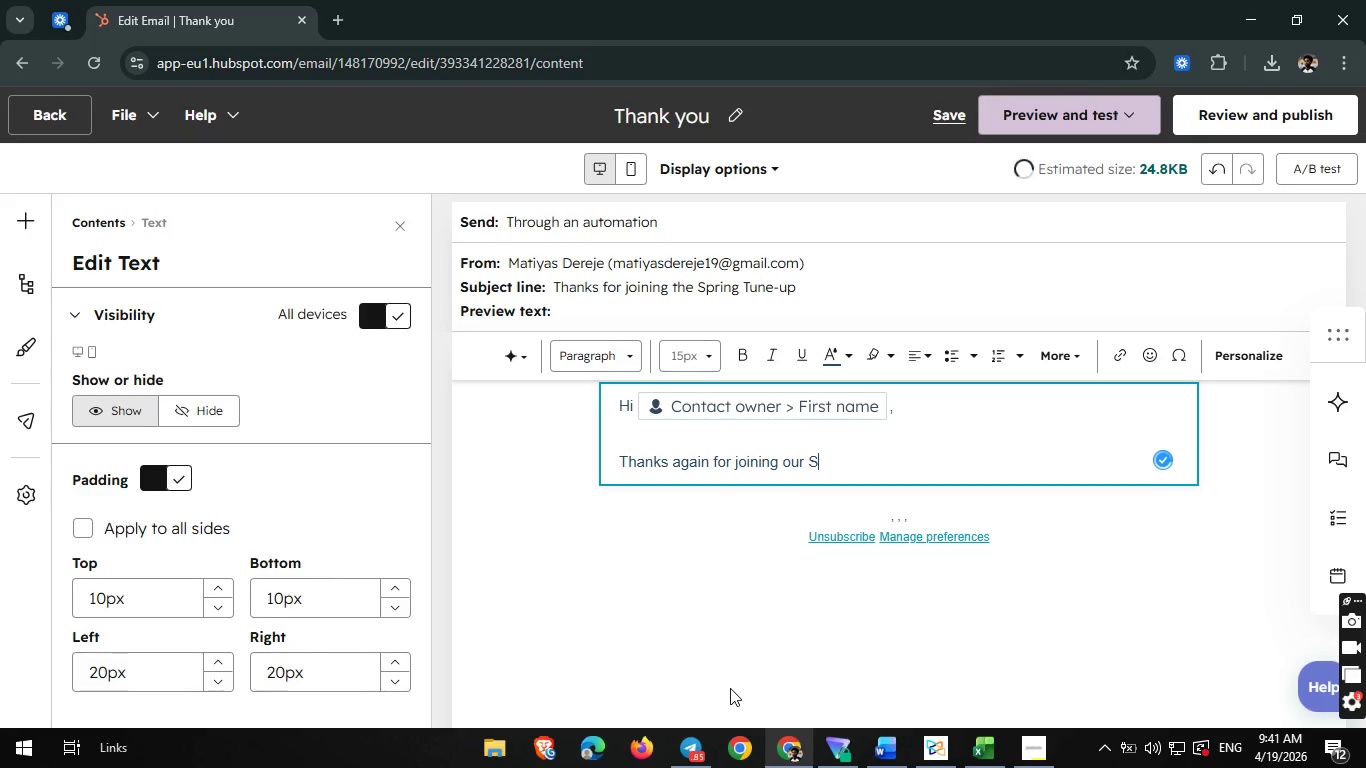 
type(Pr)
key(Backspace)
key(Backspace)
type(pring Tune Clinic-it W)
key(Backspace)
type(was greate having)
 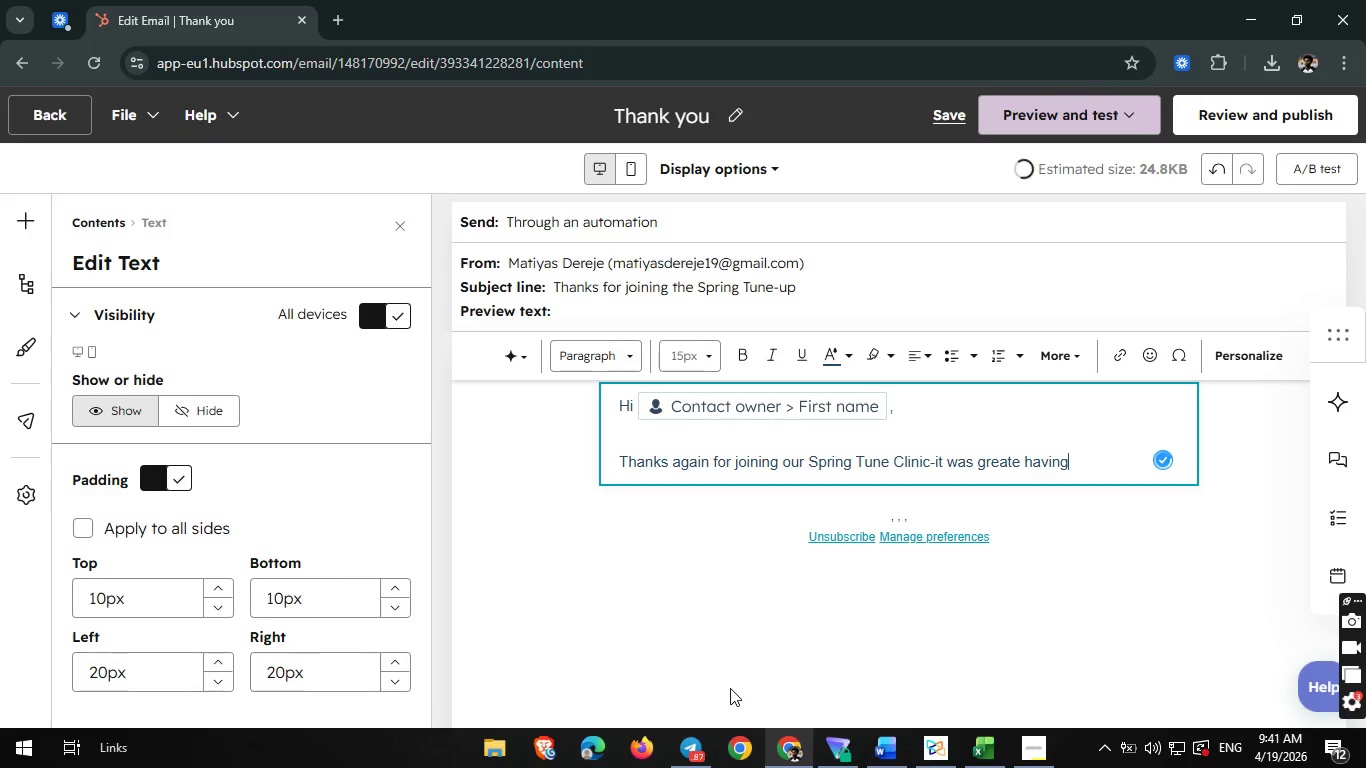 
wait(51.19)
 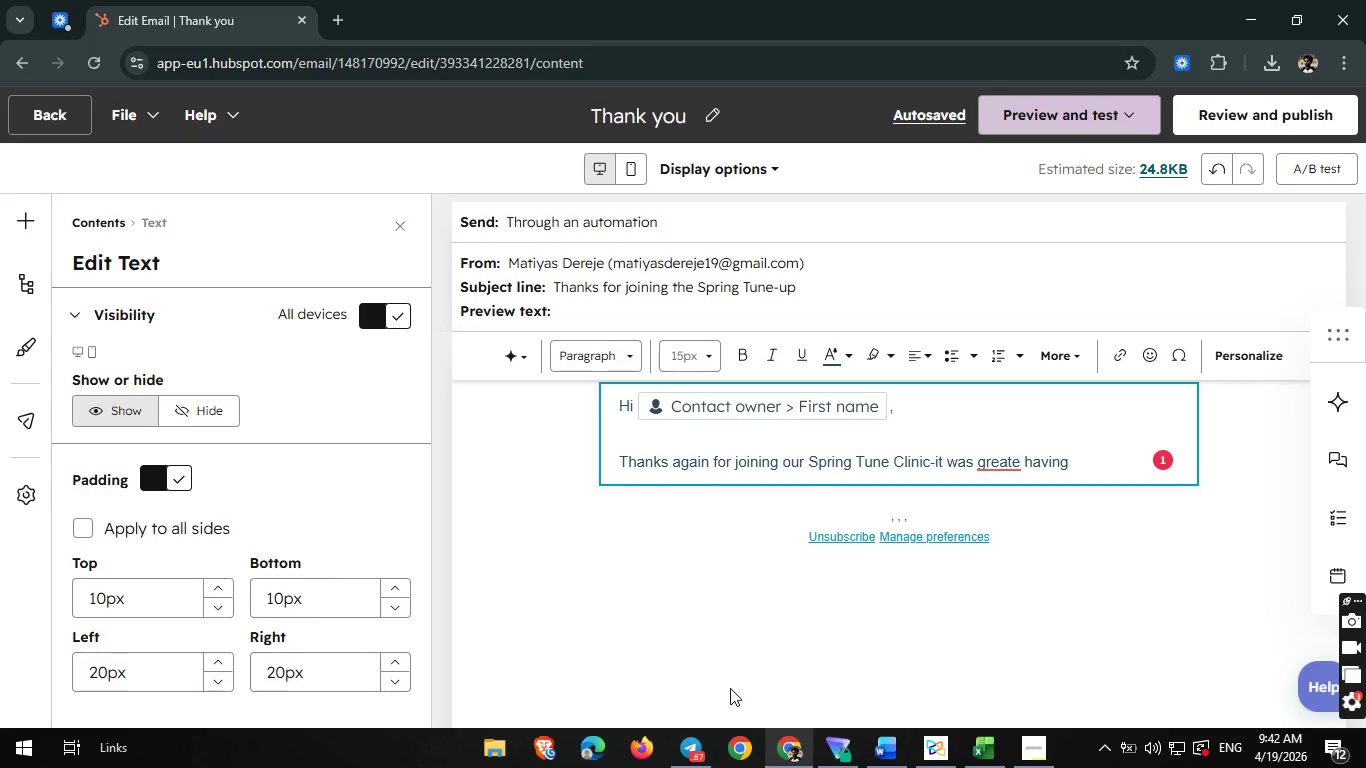 
left_click([1018, 464])
 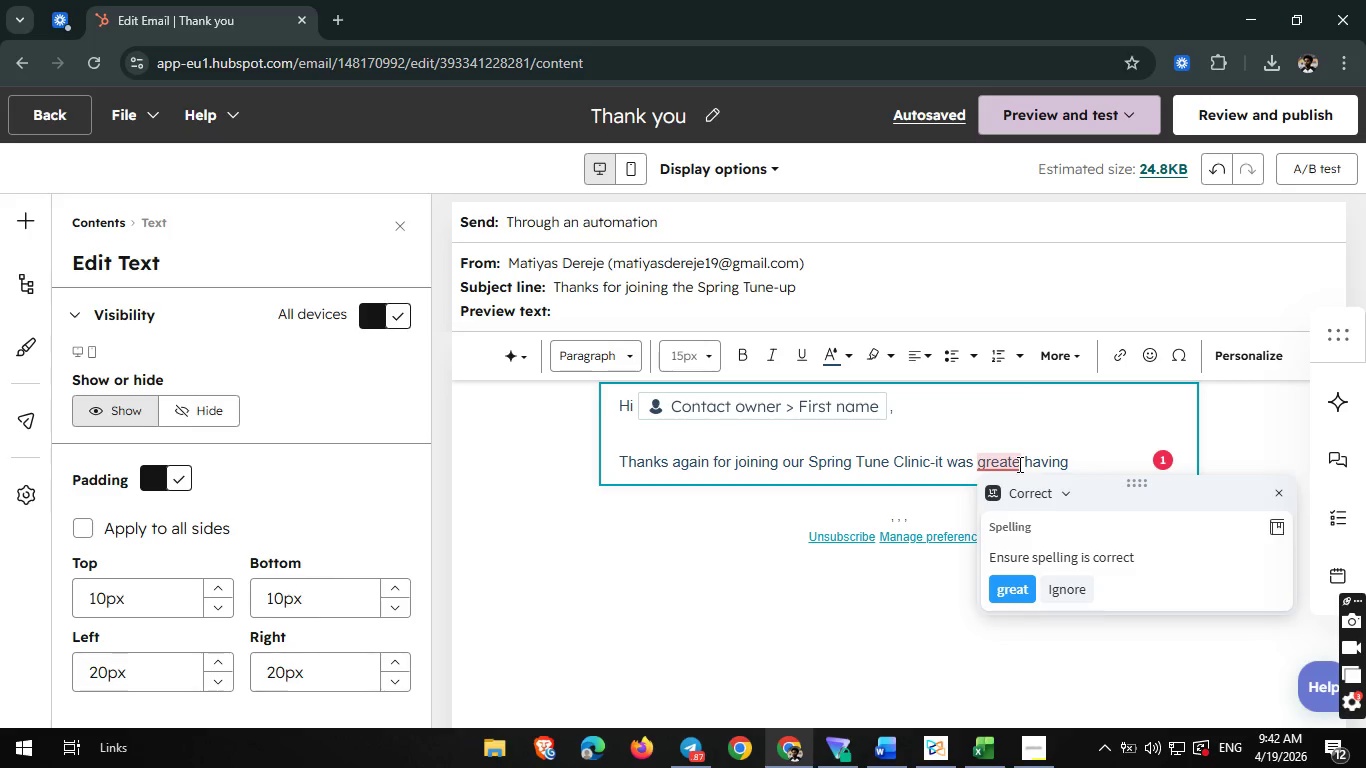 
key(Backspace)
 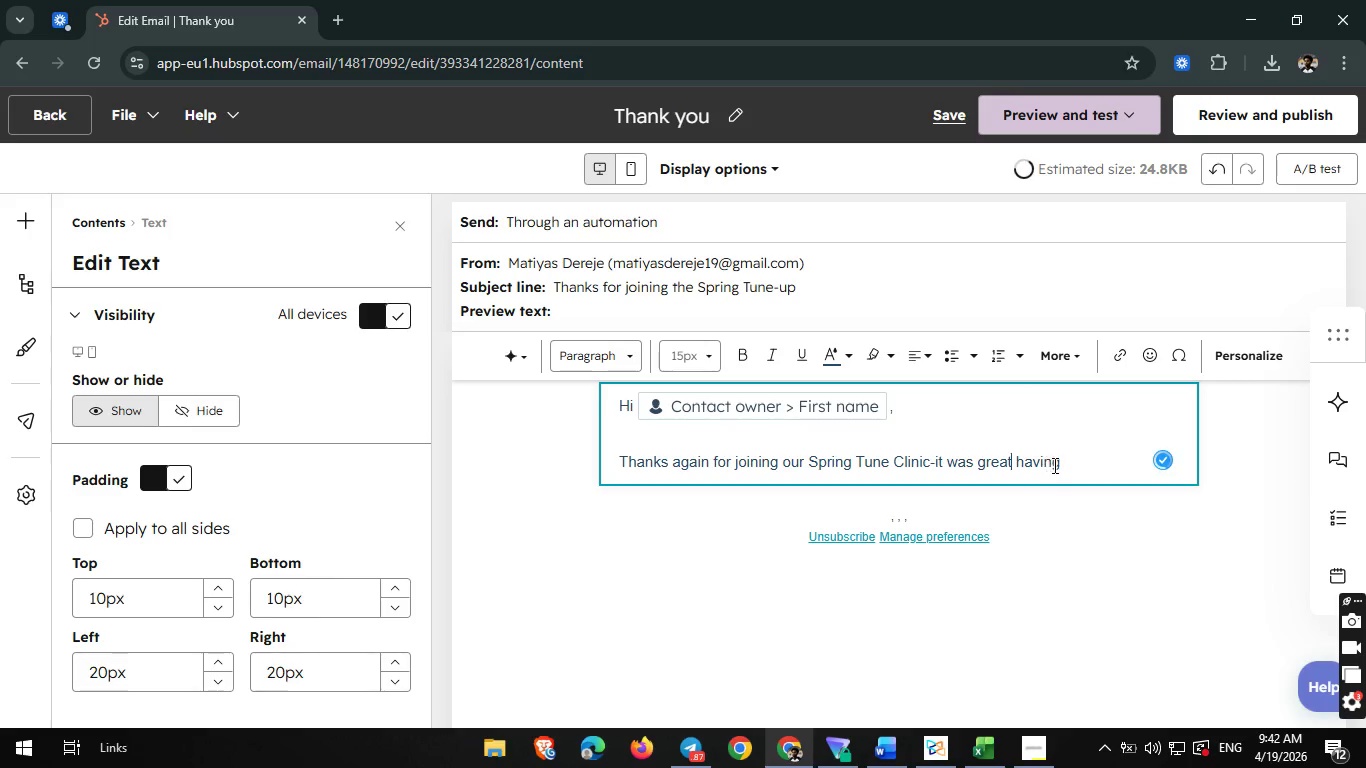 
left_click([1069, 465])
 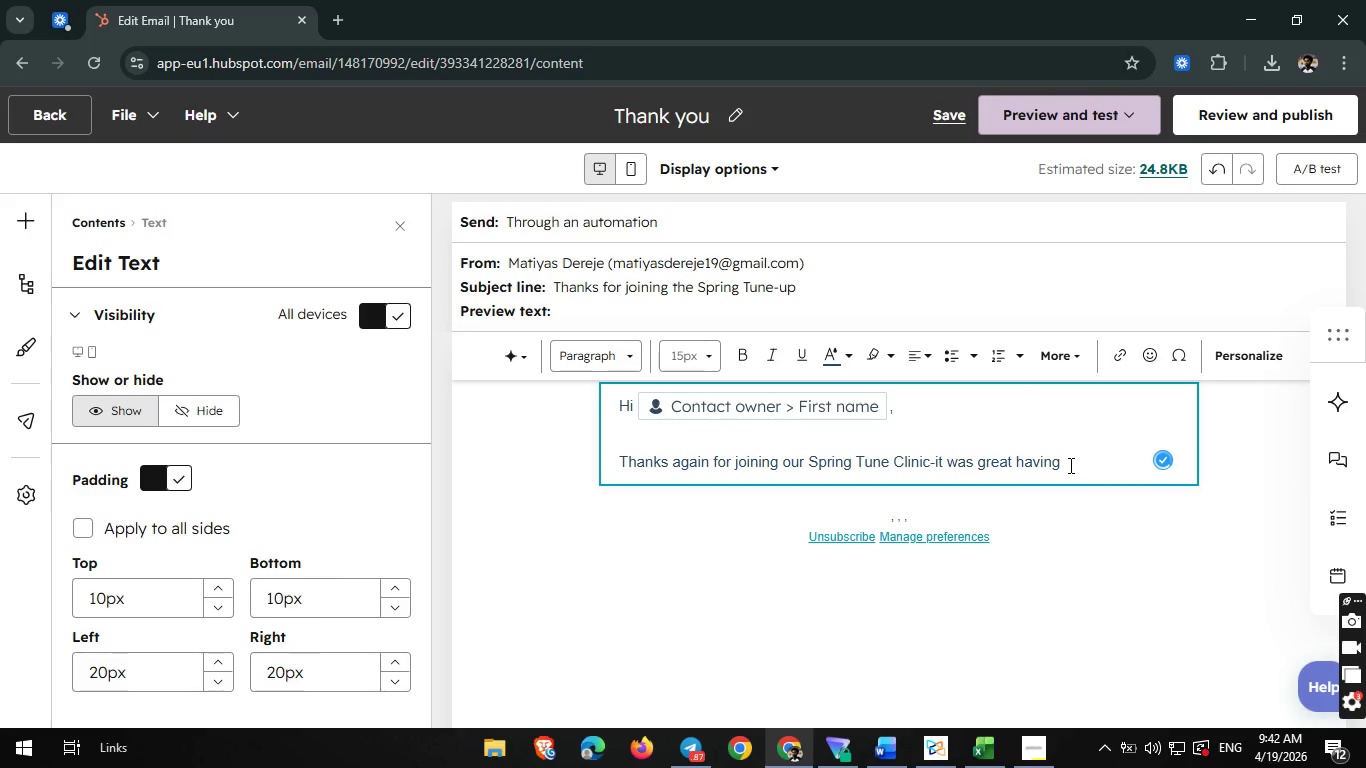 
type( you there.)
 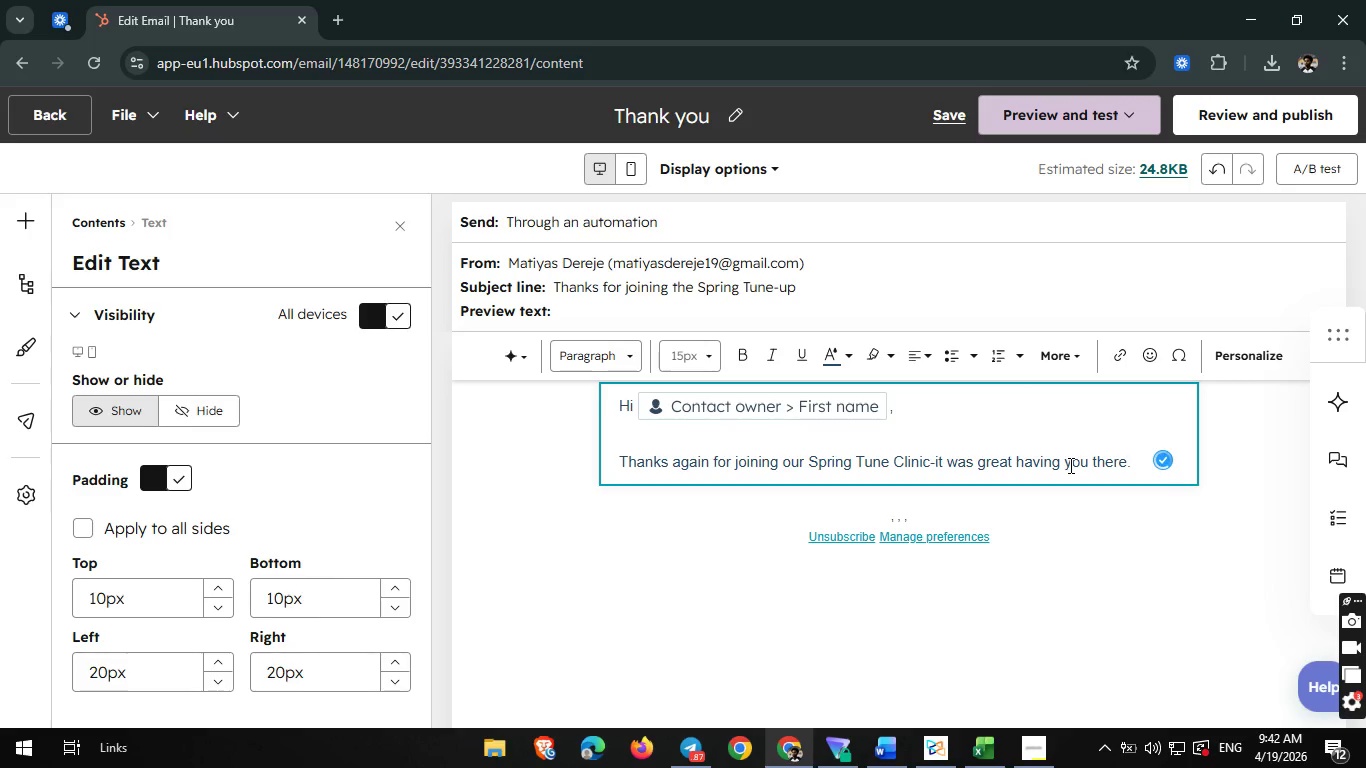 
key(Enter)
 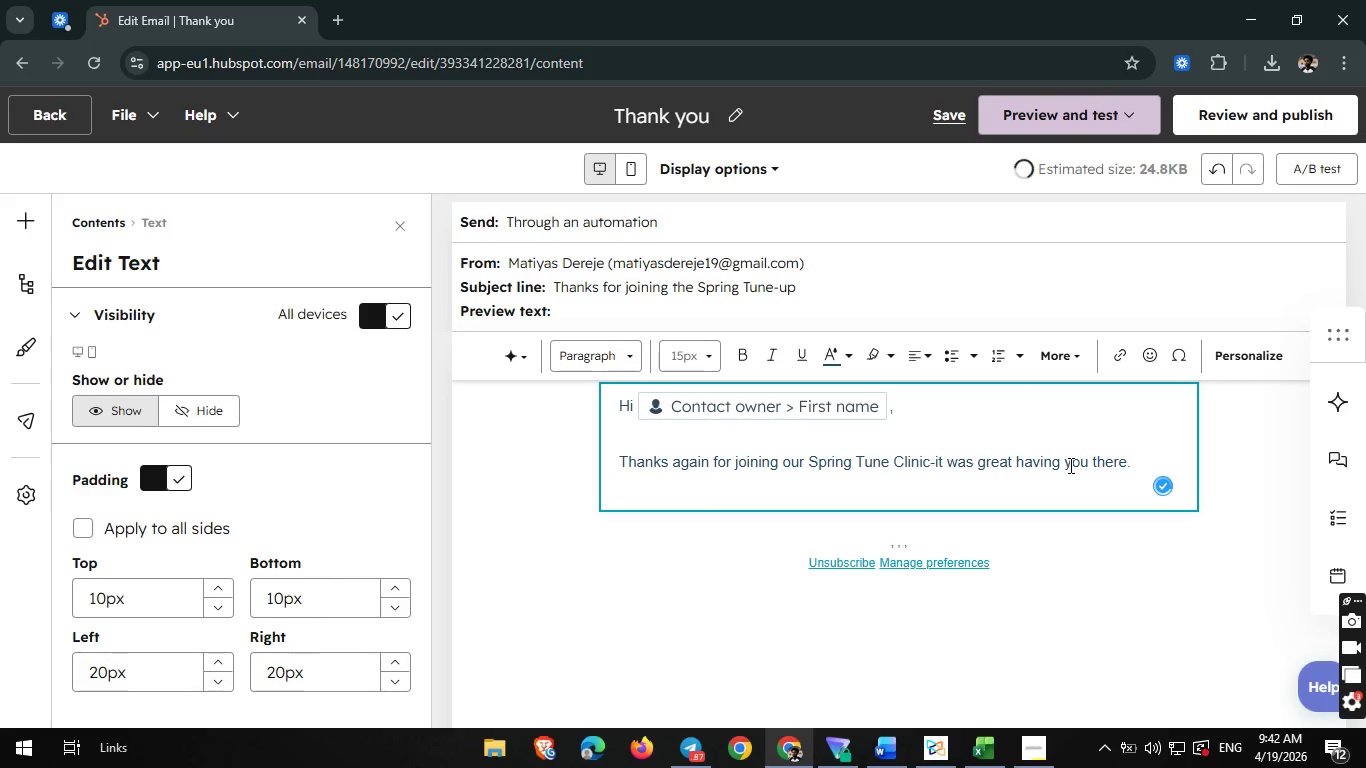 
key(Enter)
 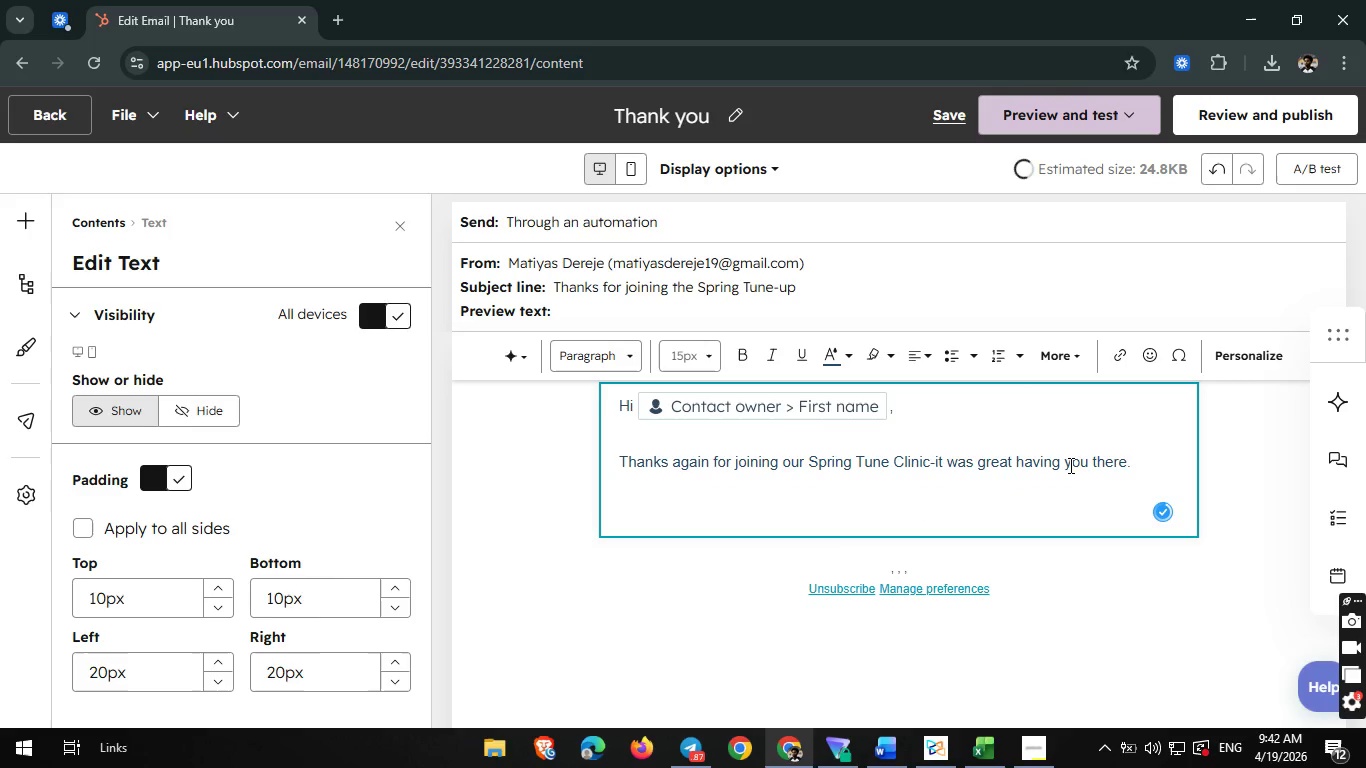 
type(We hope you walked away feeling more confident about maintaining your bike and spotting small issues before they turn into bigger ones. A little r)
 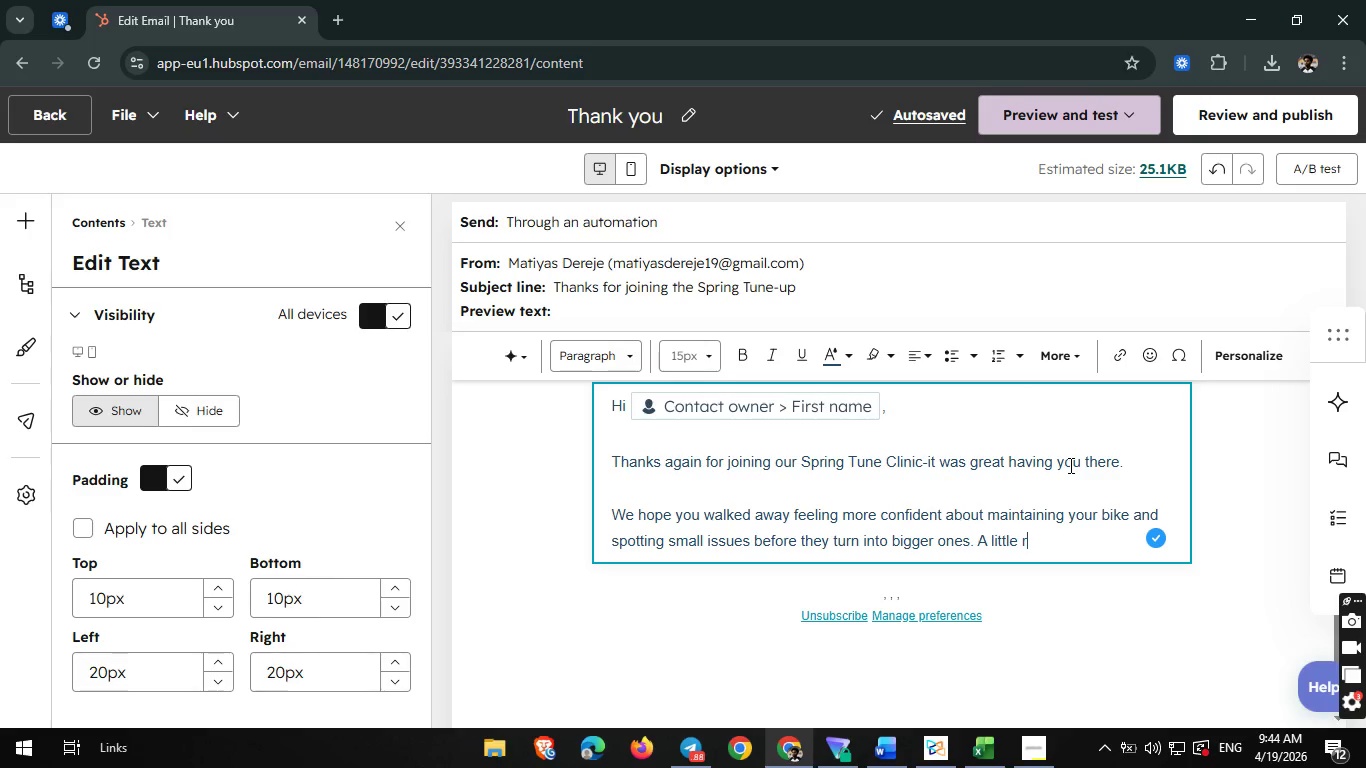 
wait(7.47)
 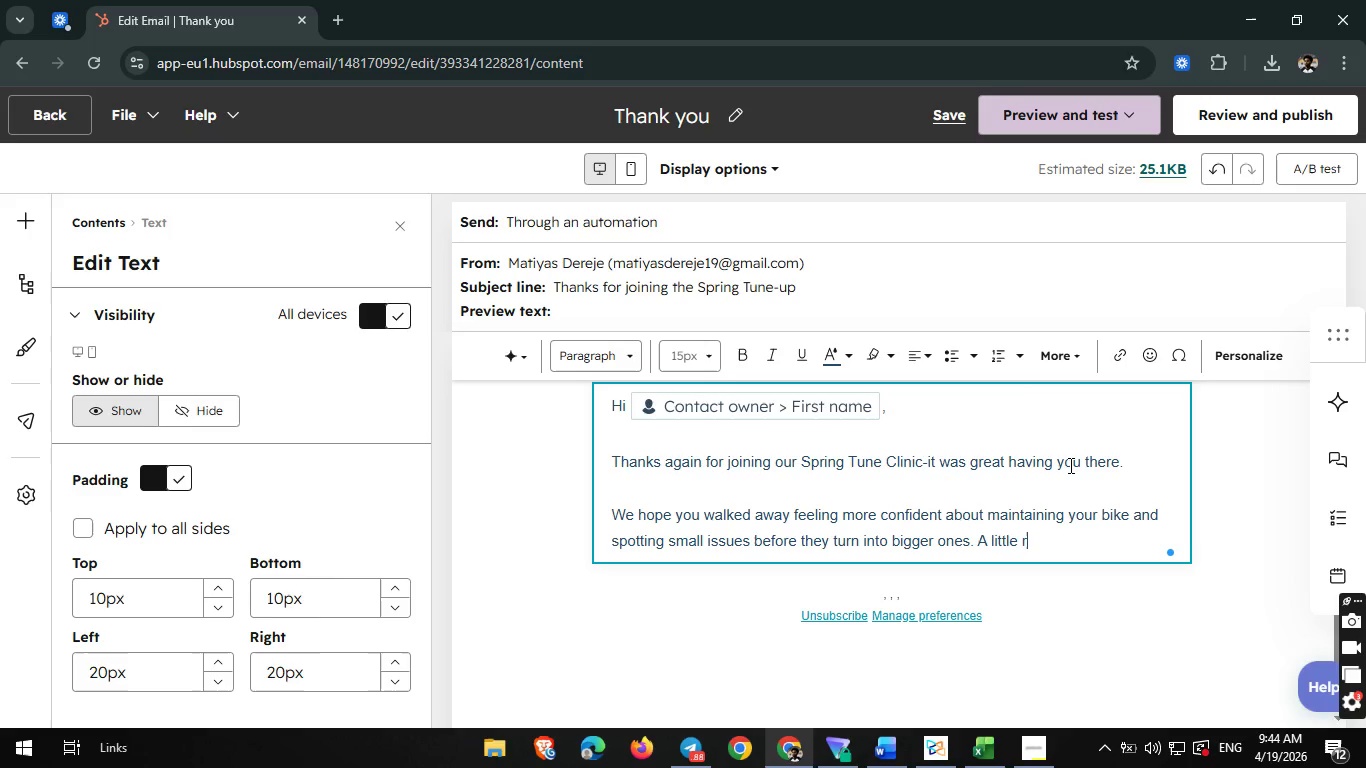 
type(egular care really does make a bif)
key(Backspace)
type(g didderence)
key(Backspace)
key(Backspace)
key(Backspace)
key(Backspace)
key(Backspace)
key(Backspace)
key(Backspace)
key(Backspace)
type(fference in performance and longevity.)
 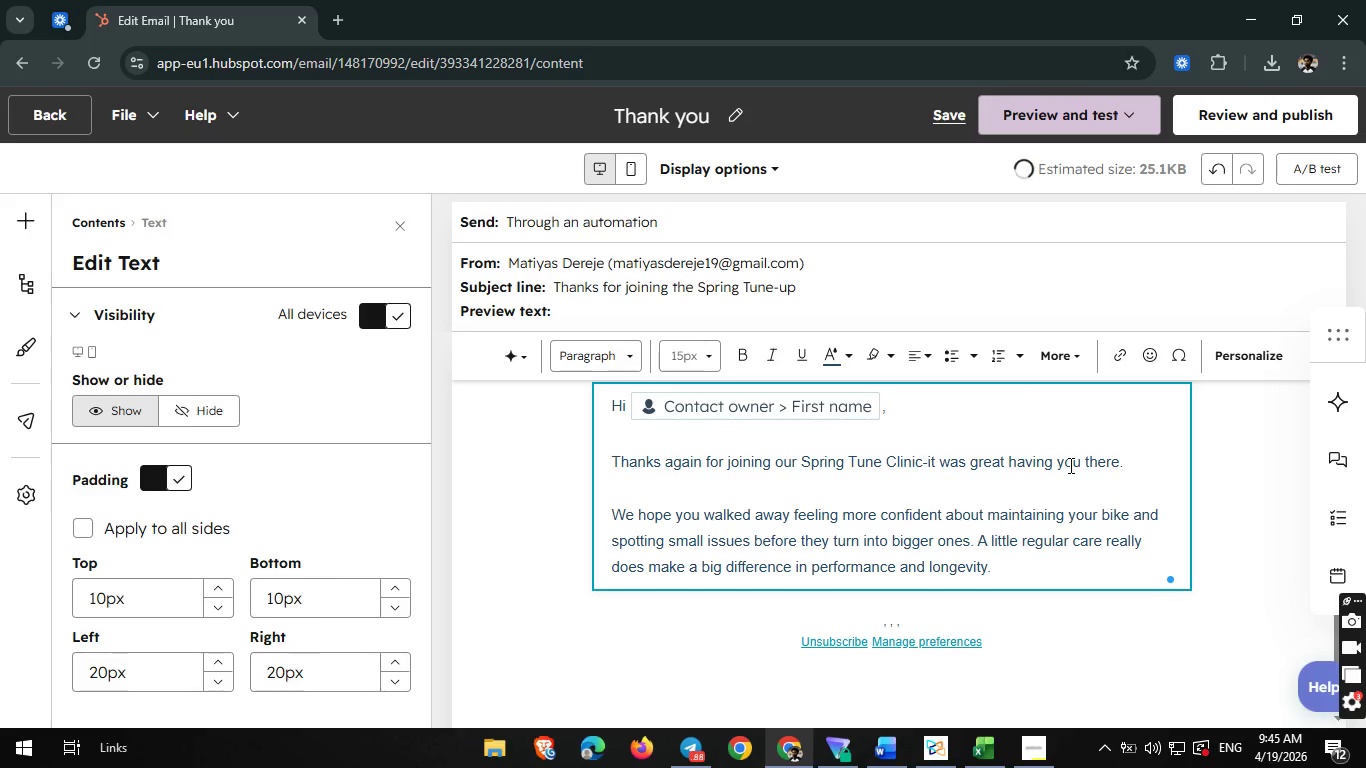 
key(Enter)
 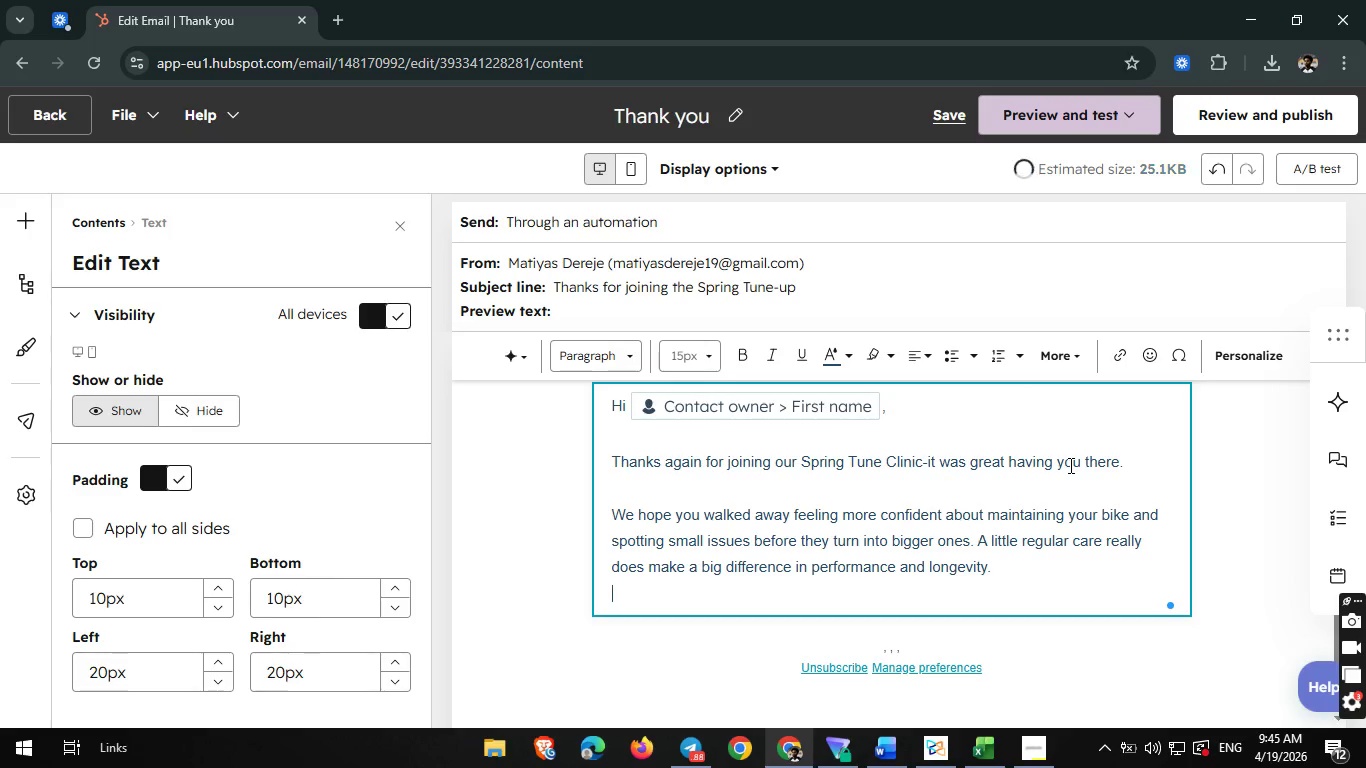 
key(Enter)
 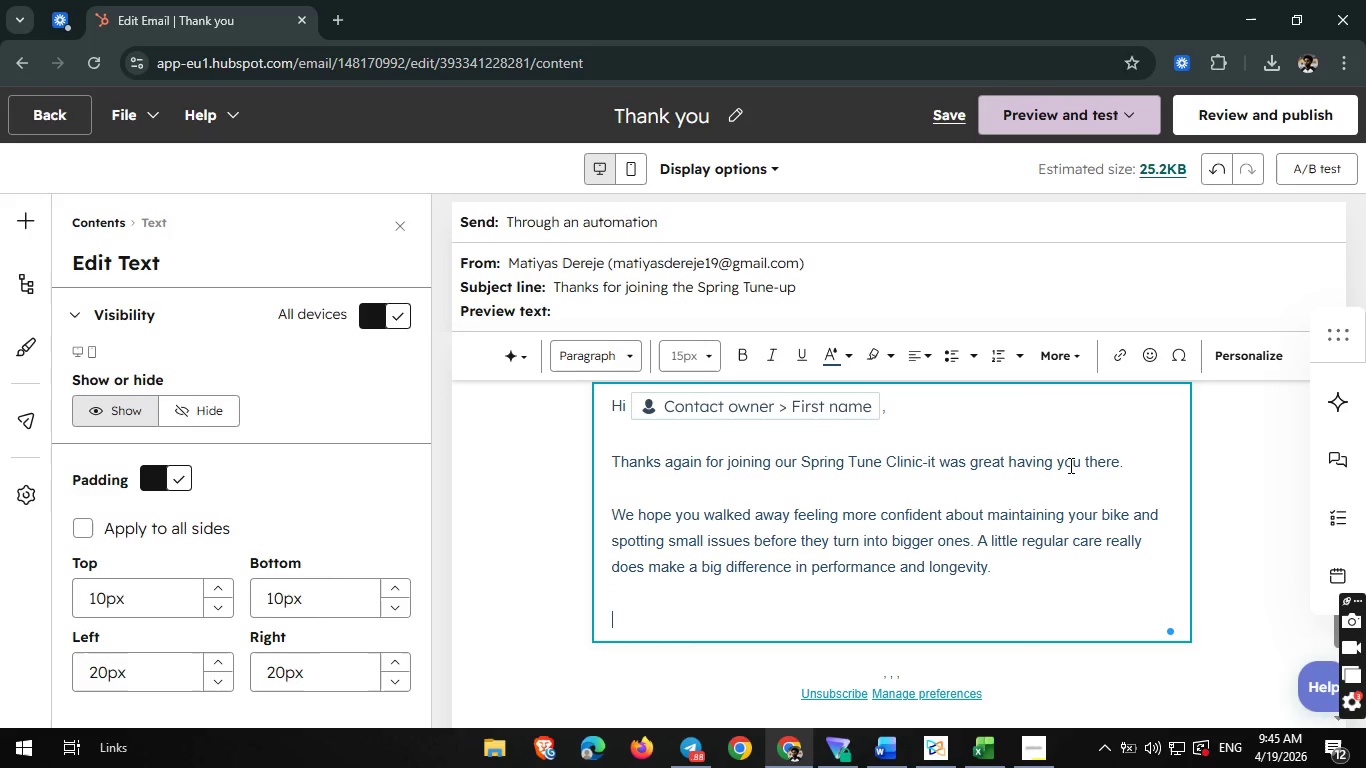 
type(As promiss)
key(Backspace)
type(ed, here's your maintenance guide to keep things running smoothly.)
 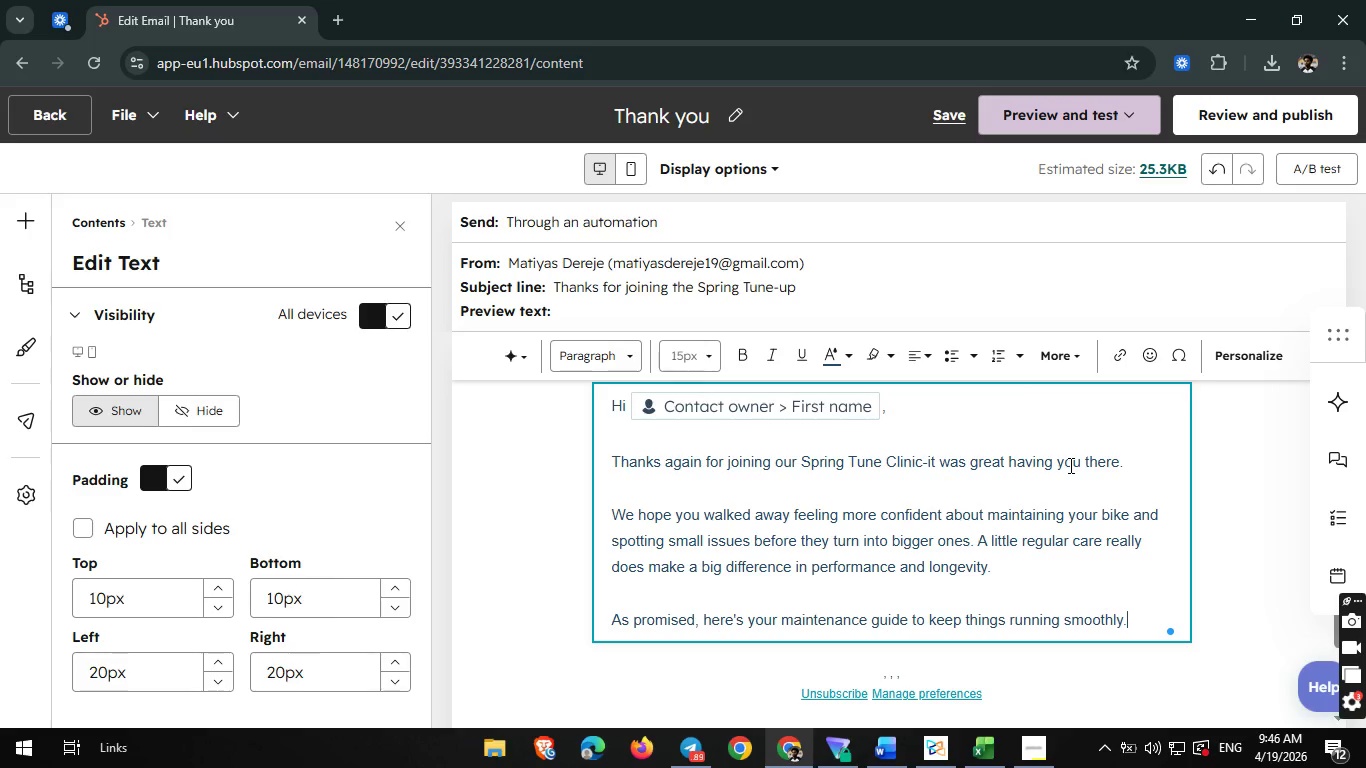 
key(Enter)
 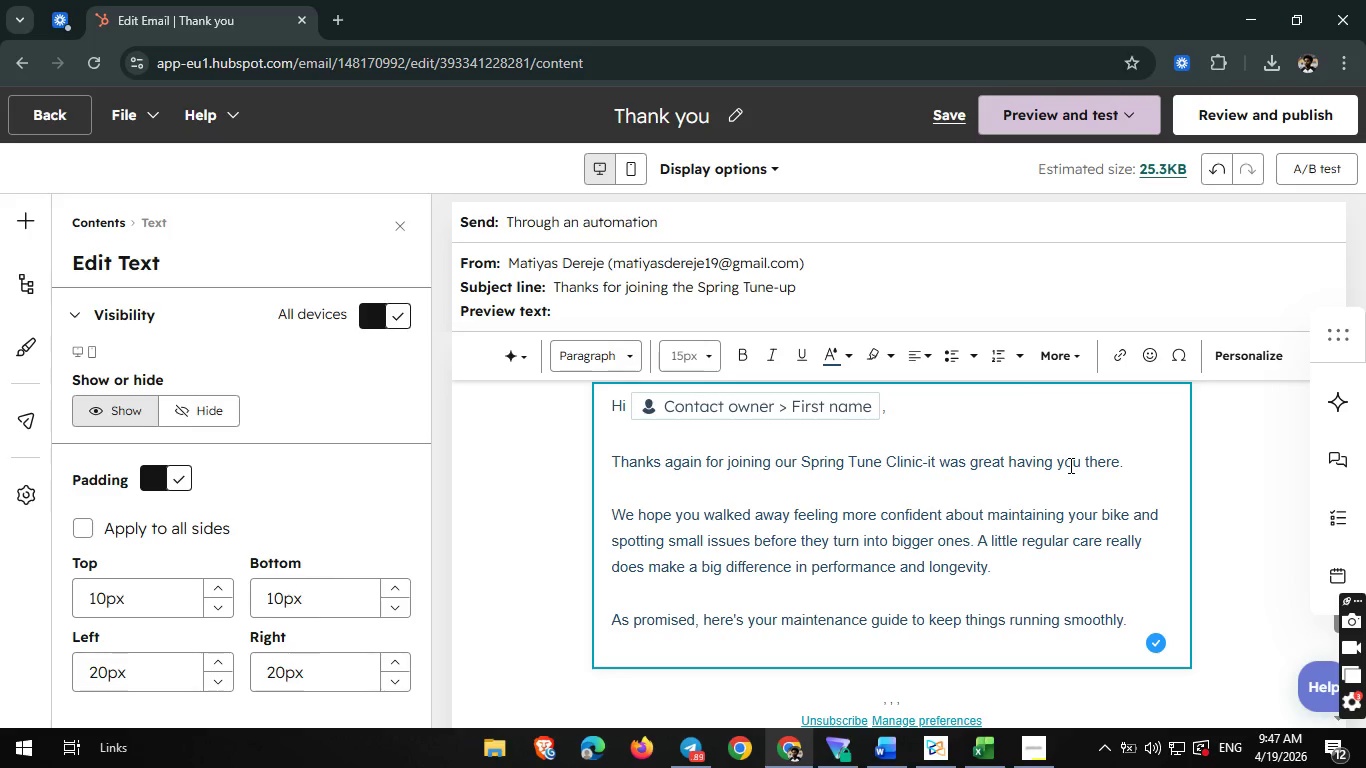 
wait(5.5)
 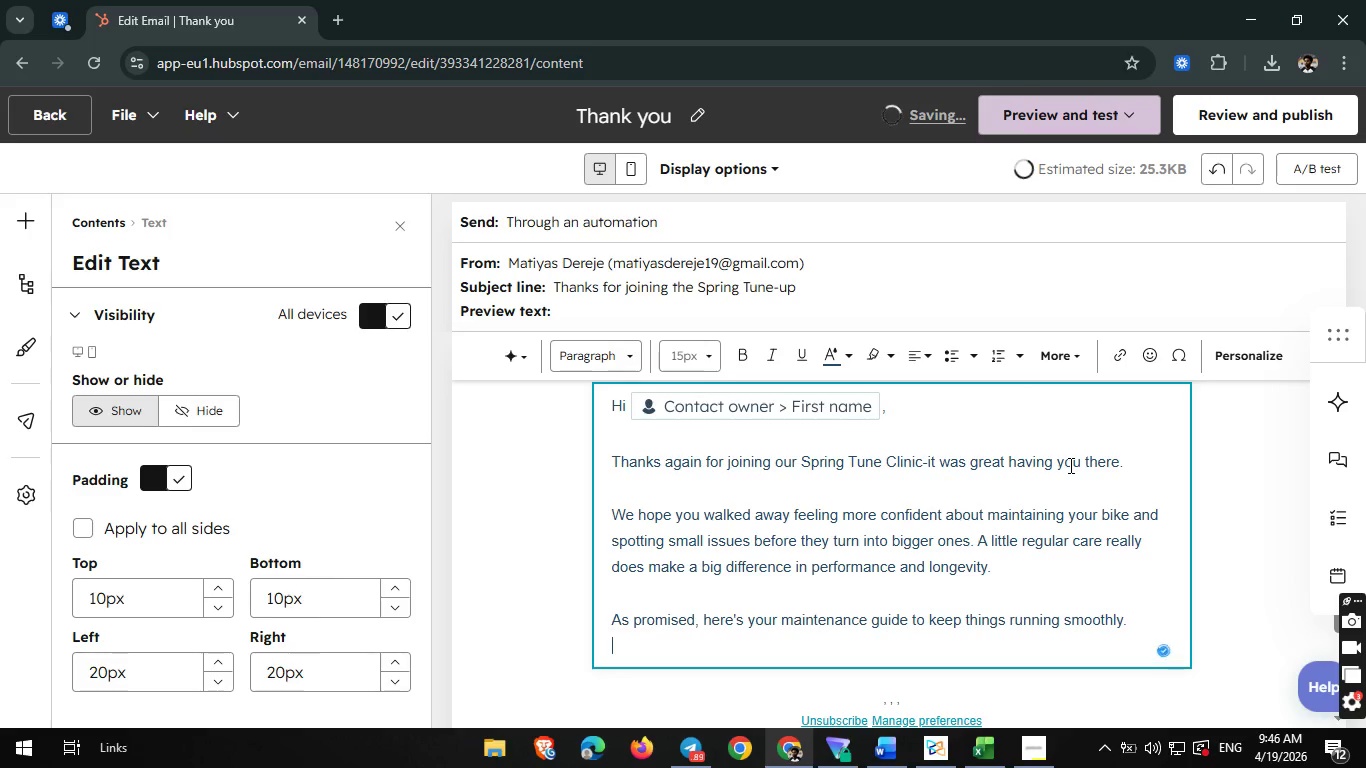 
type([ S)
key(Backspace)
type(Download Your Maintenance)
 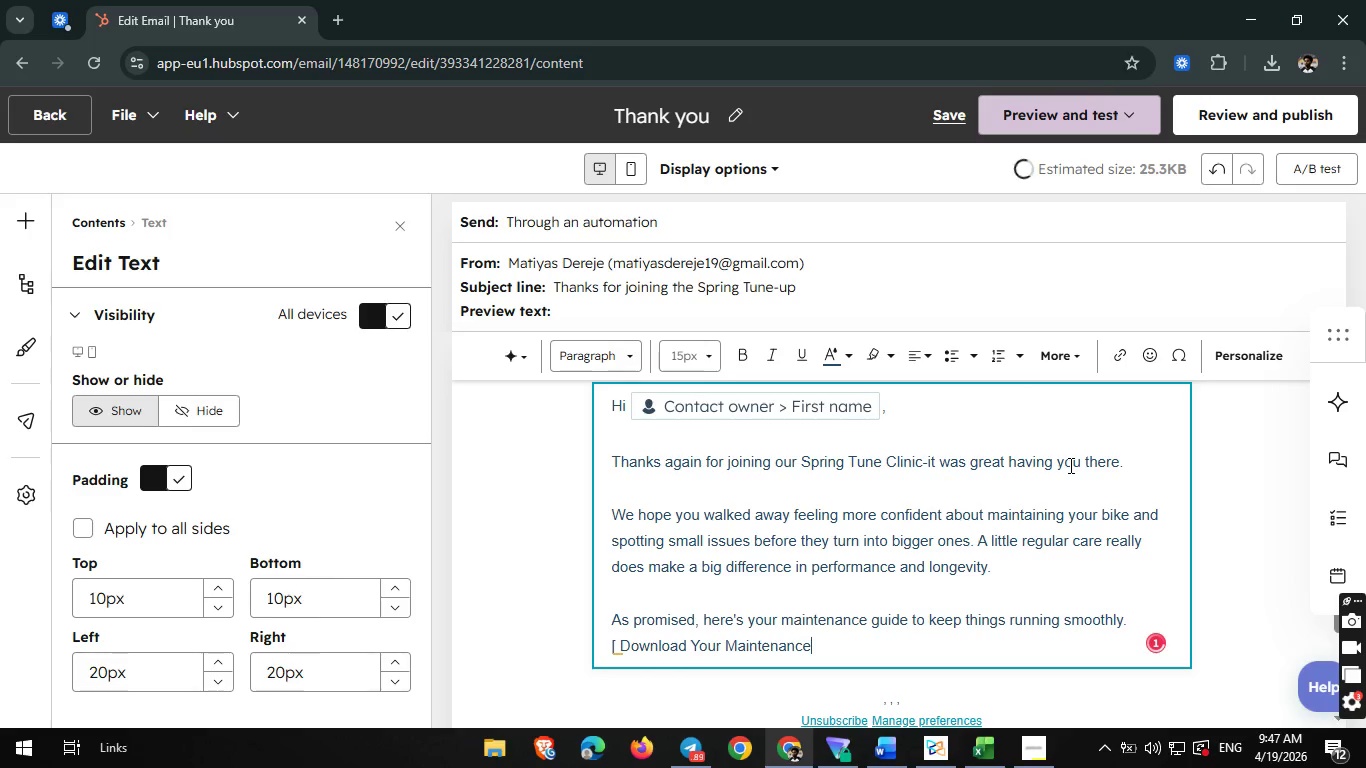 
wait(28.17)
 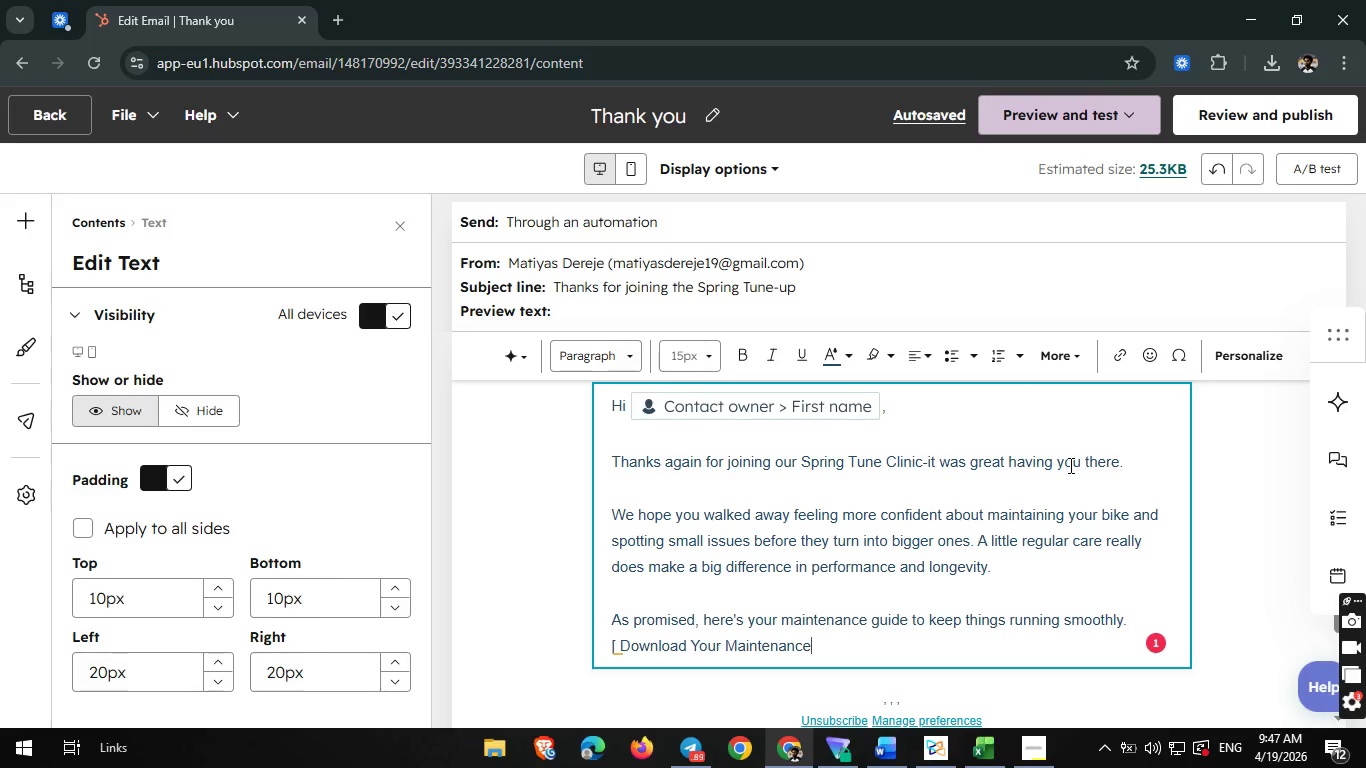 
left_click([344, 15])
 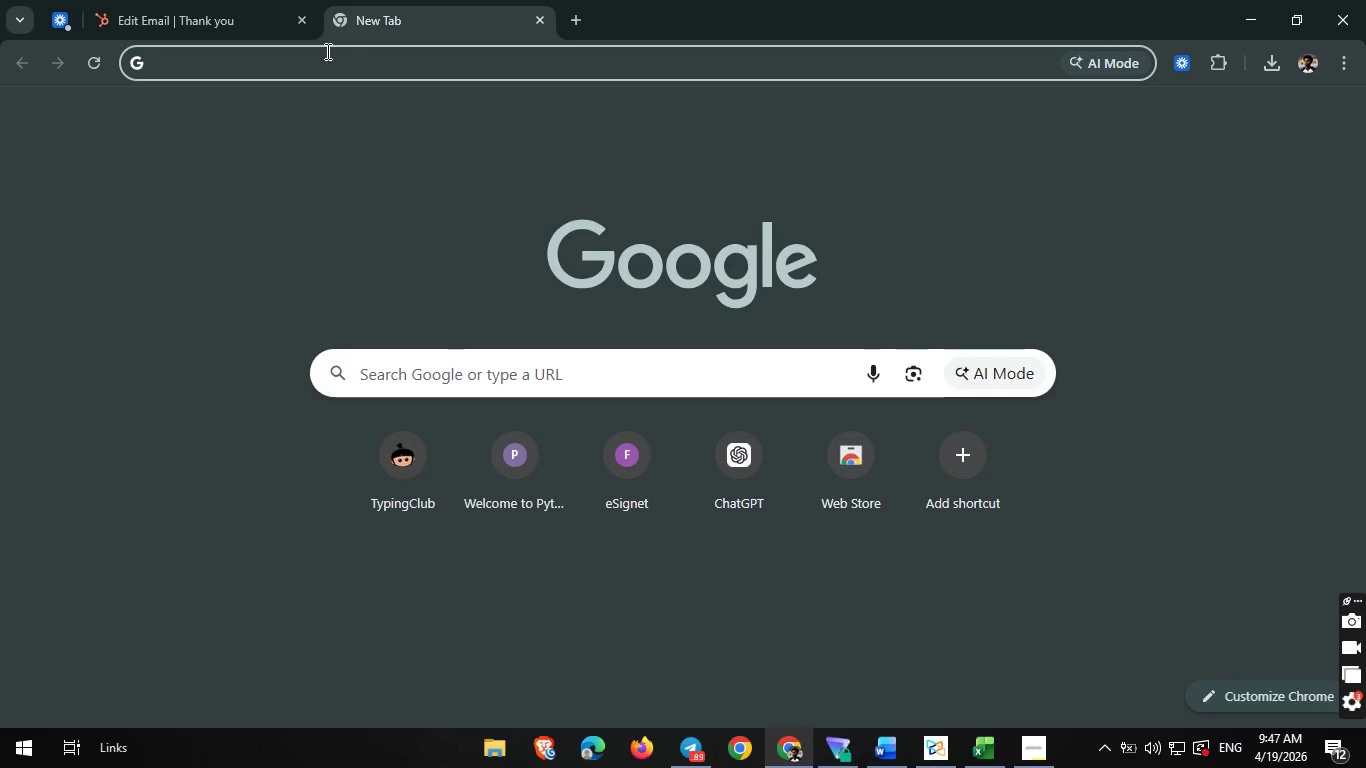 
left_click([325, 51])
 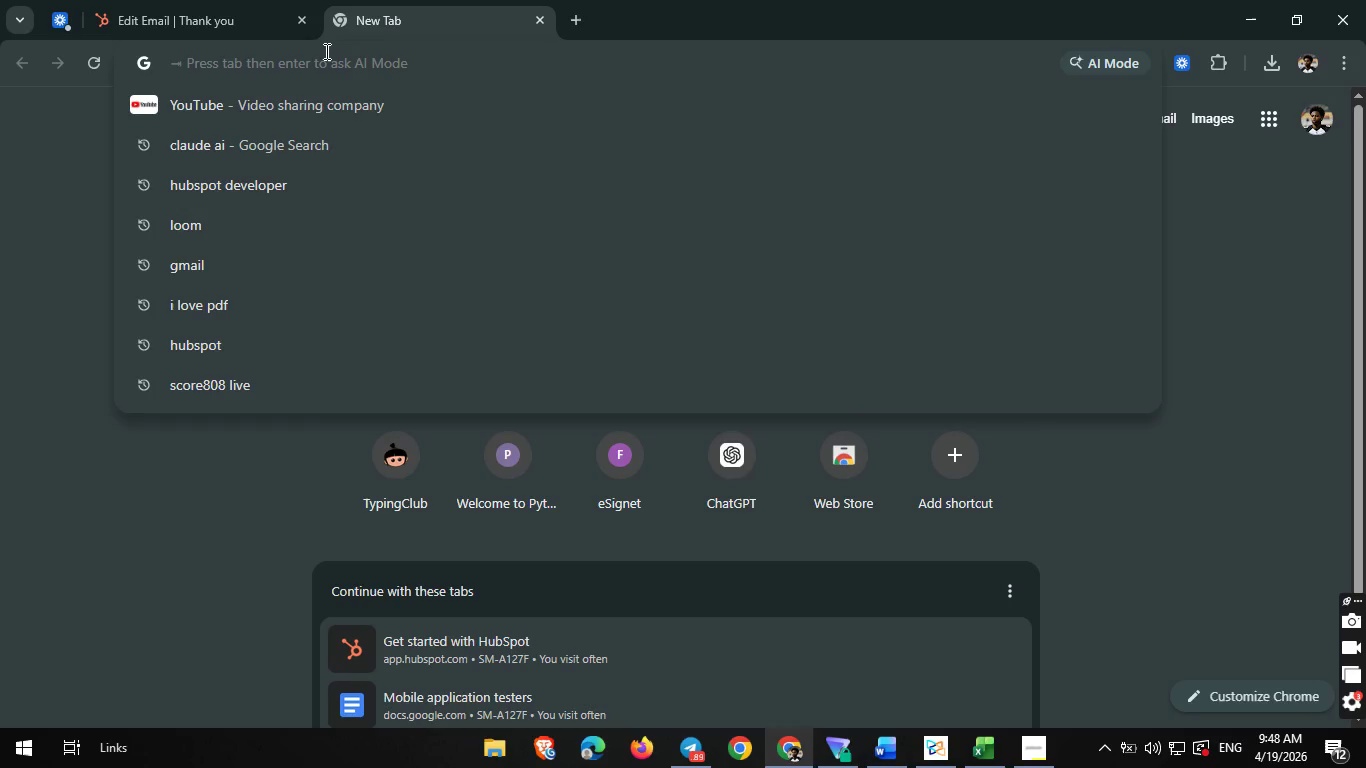 
type(gog)
key(Backspace)
type(ogle)
 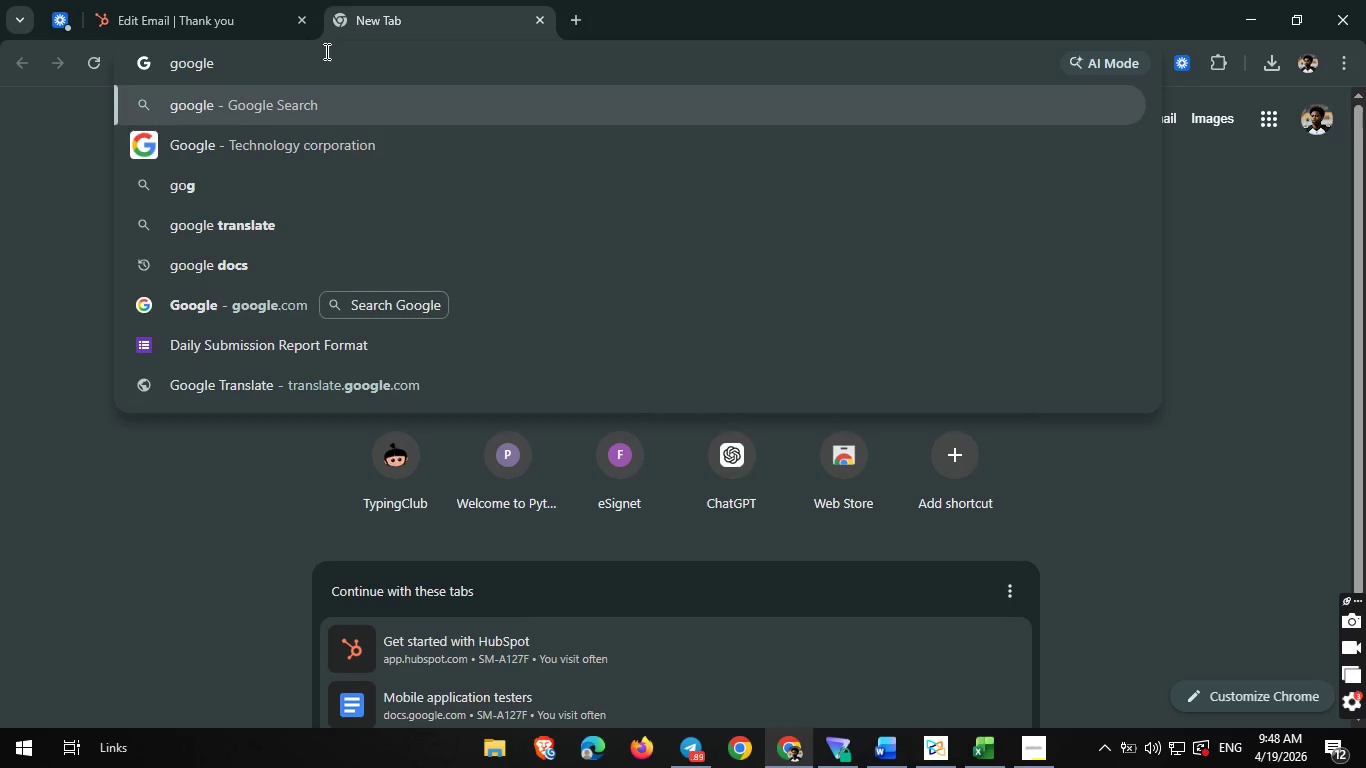 
key(Enter)
 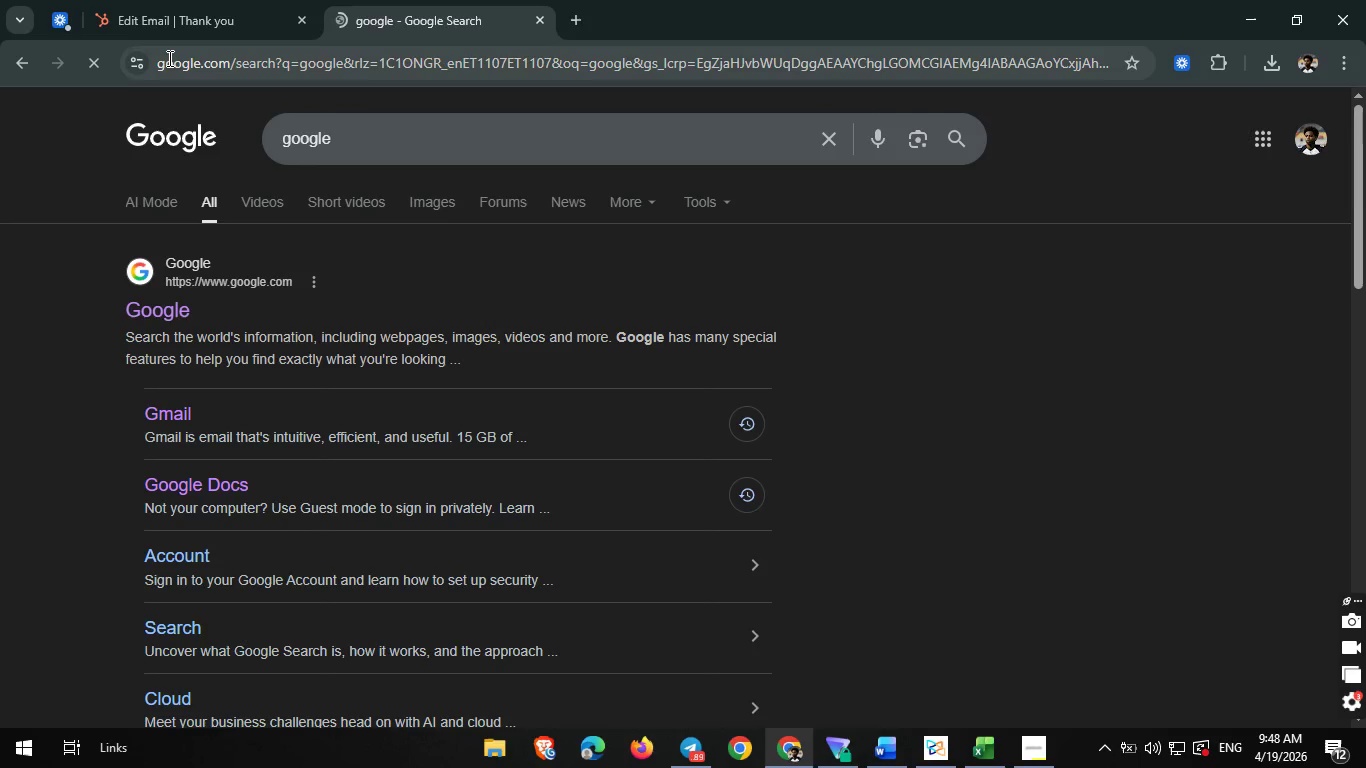 
wait(8.55)
 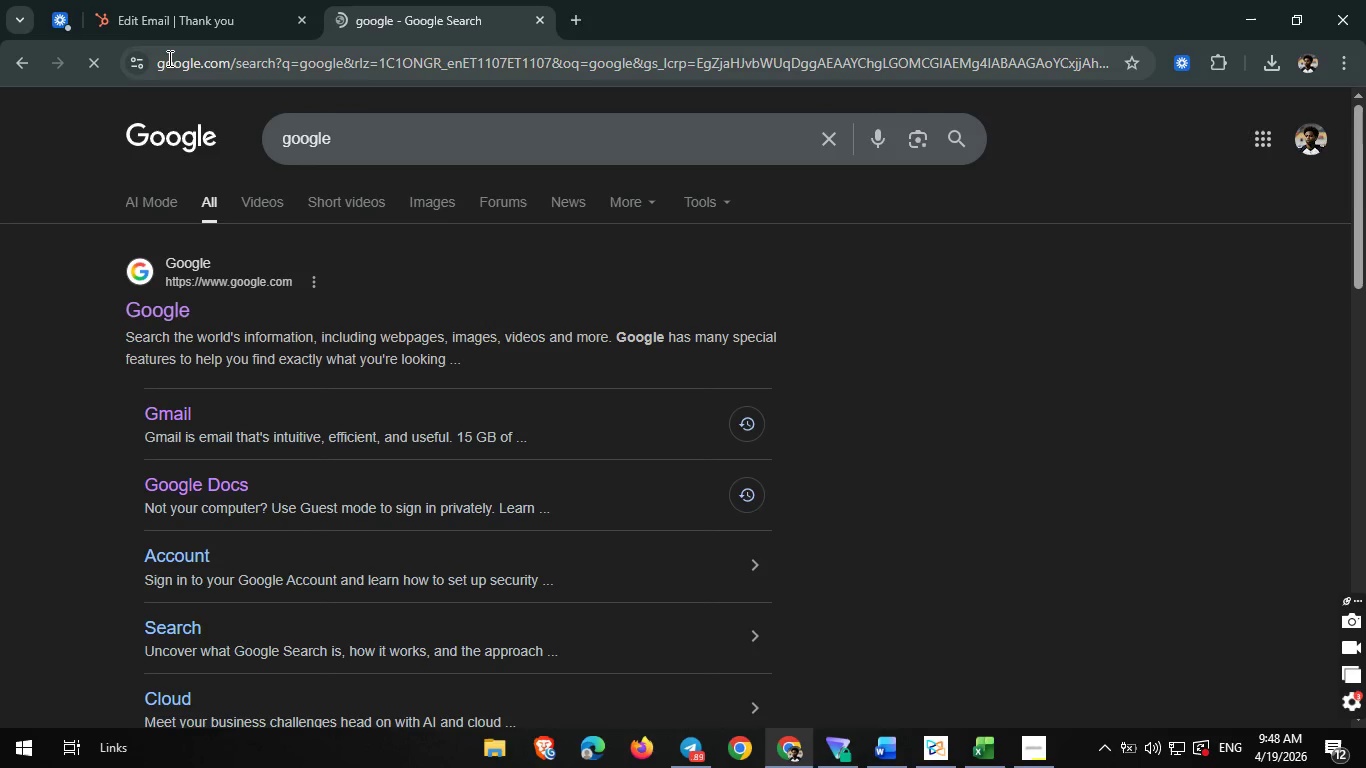 
key(Control+ControlLeft)
 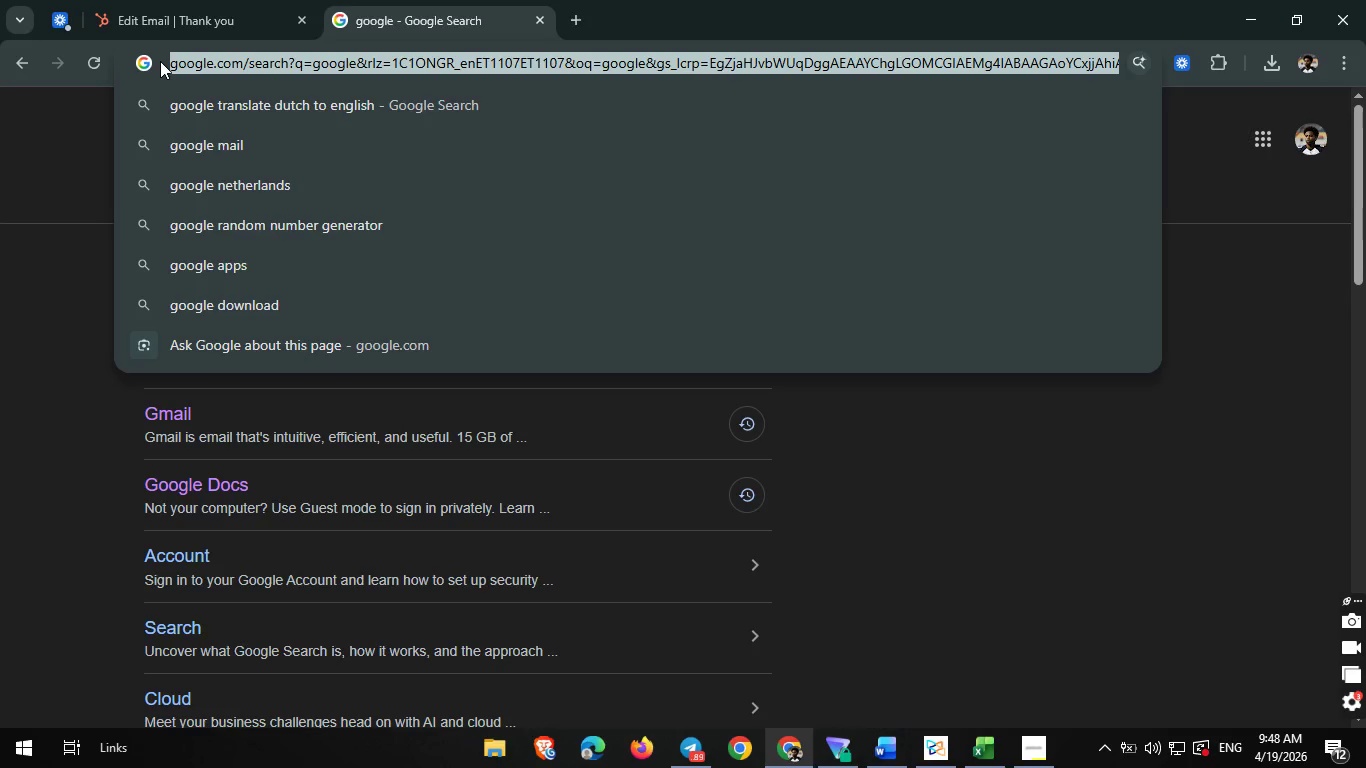 
key(Control+C)
 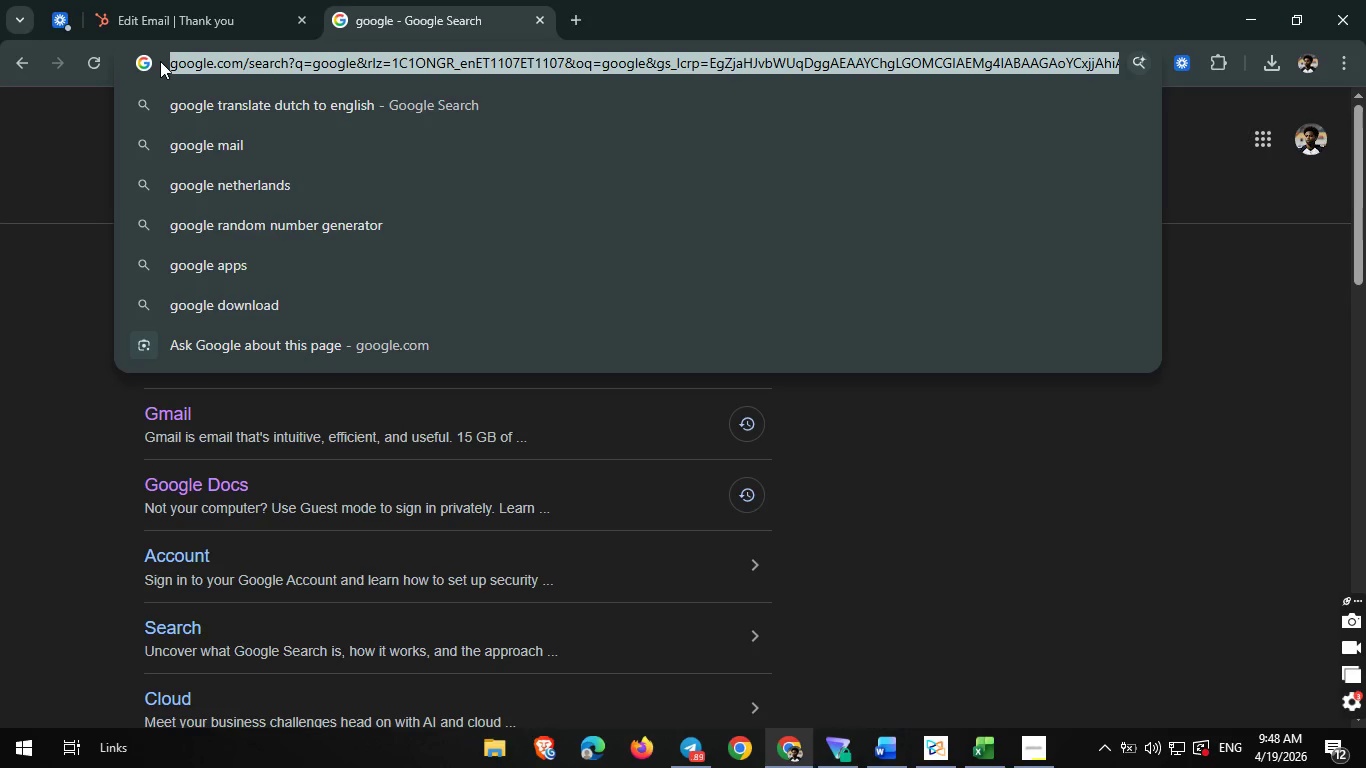 
key(Control+ControlLeft)
 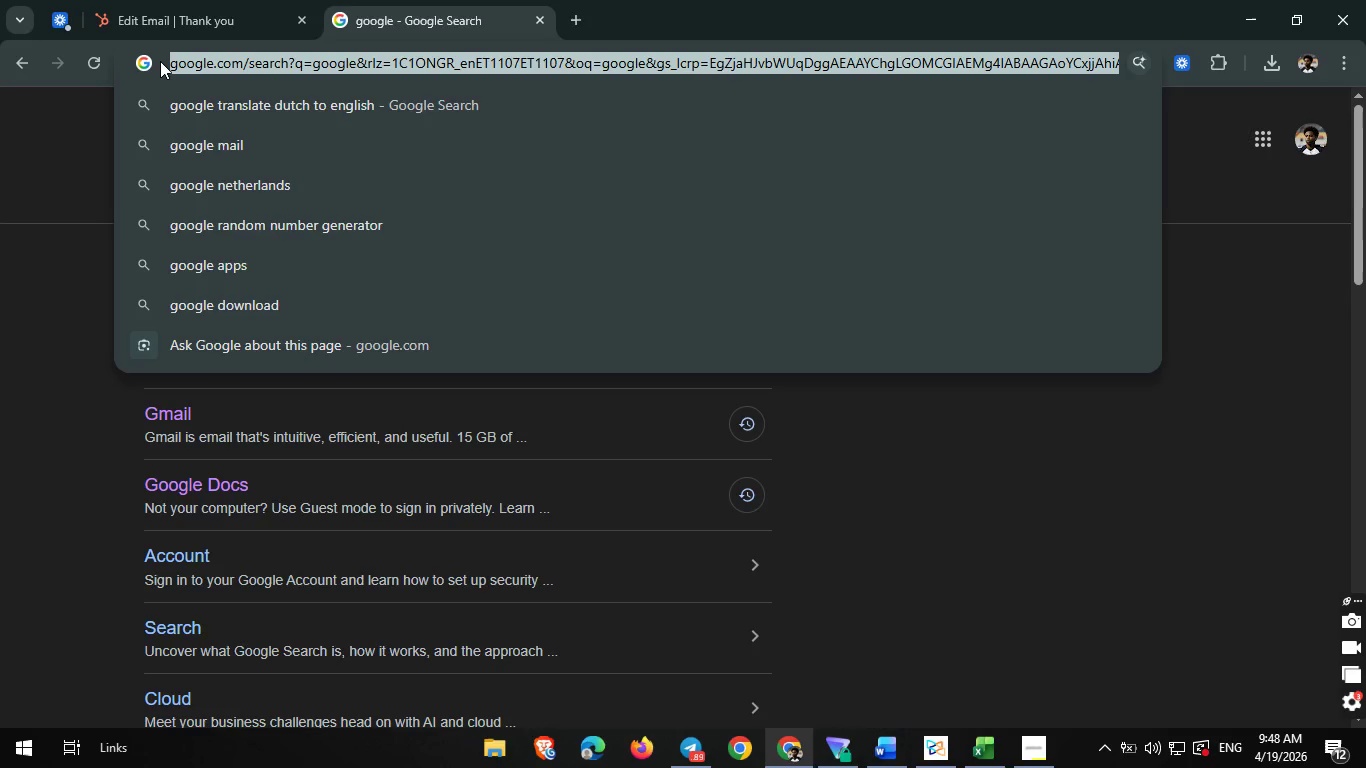 
key(Control+C)
 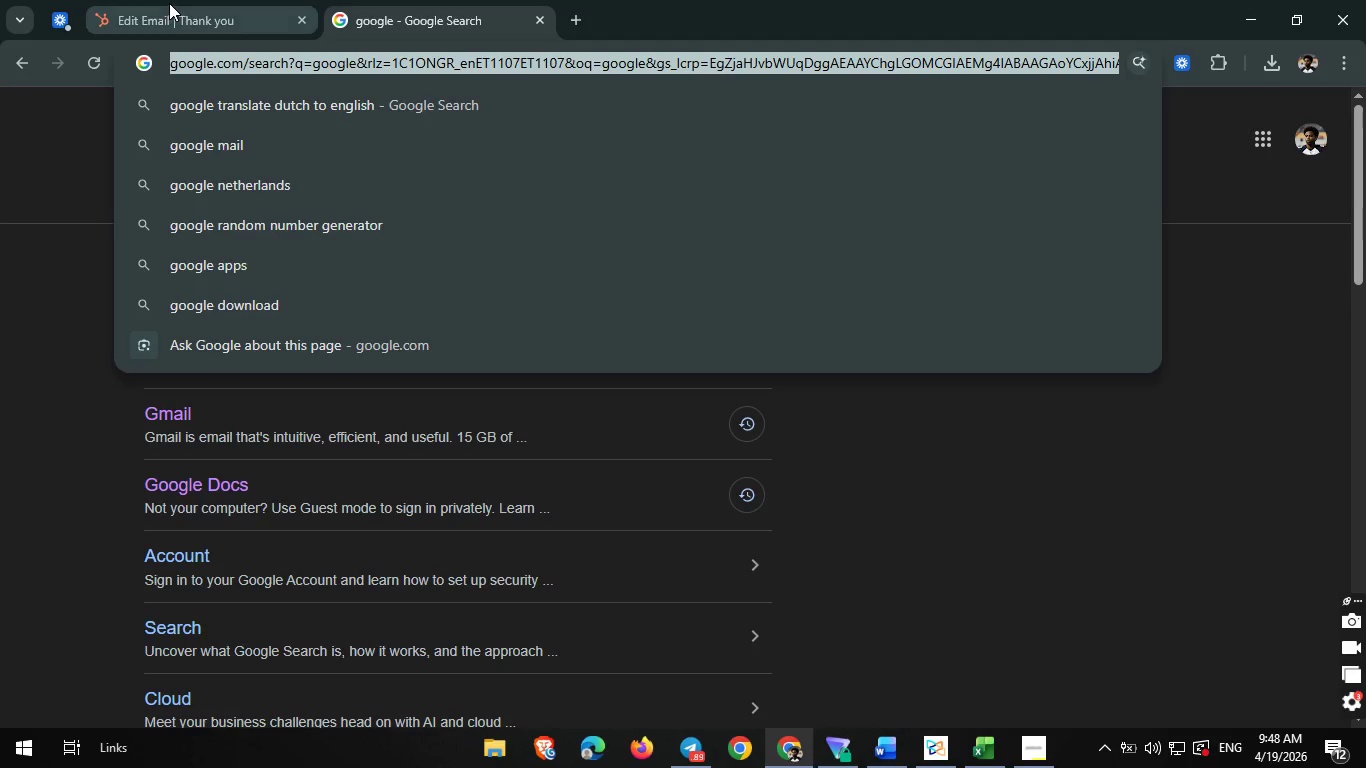 
left_click([168, 2])
 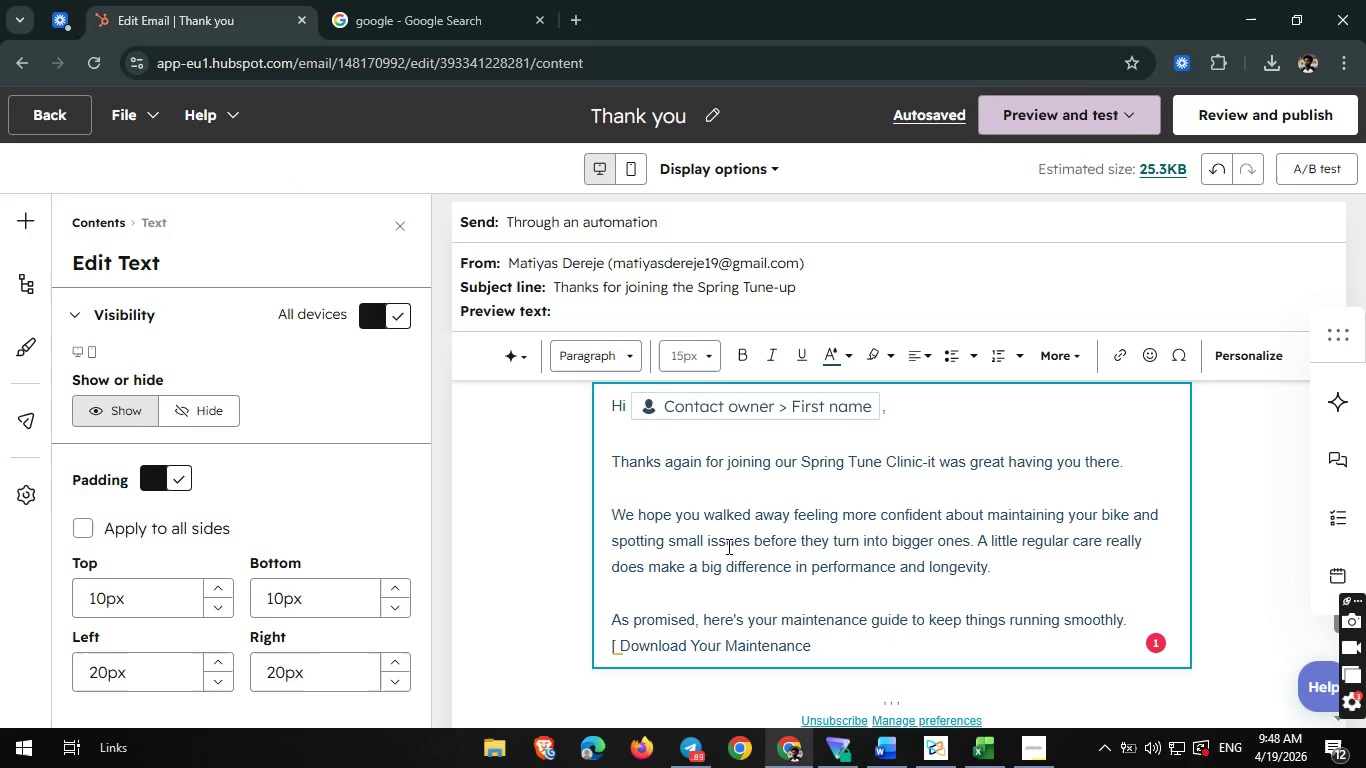 
wait(5.34)
 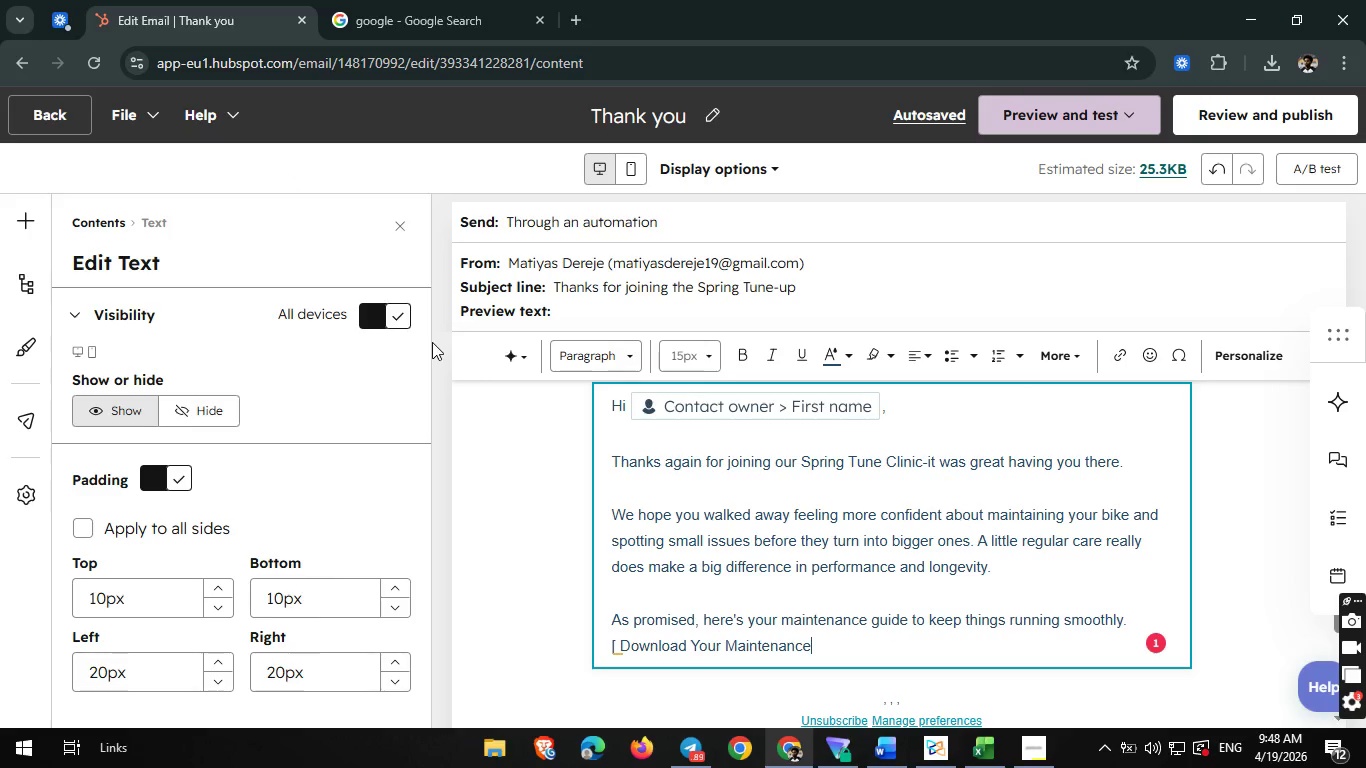 
type( Pd)
key(Backspace)
type(DF } )
 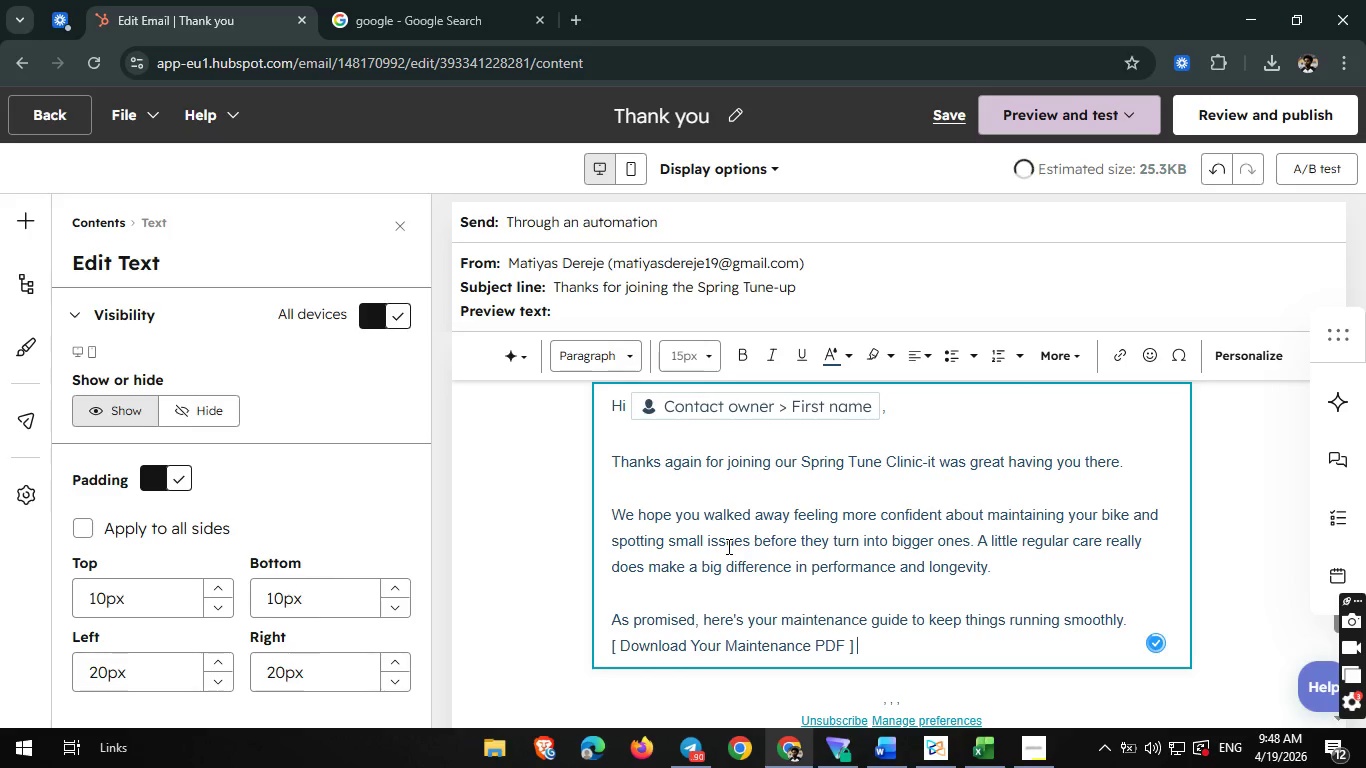 
key(Control+Shift+V)
 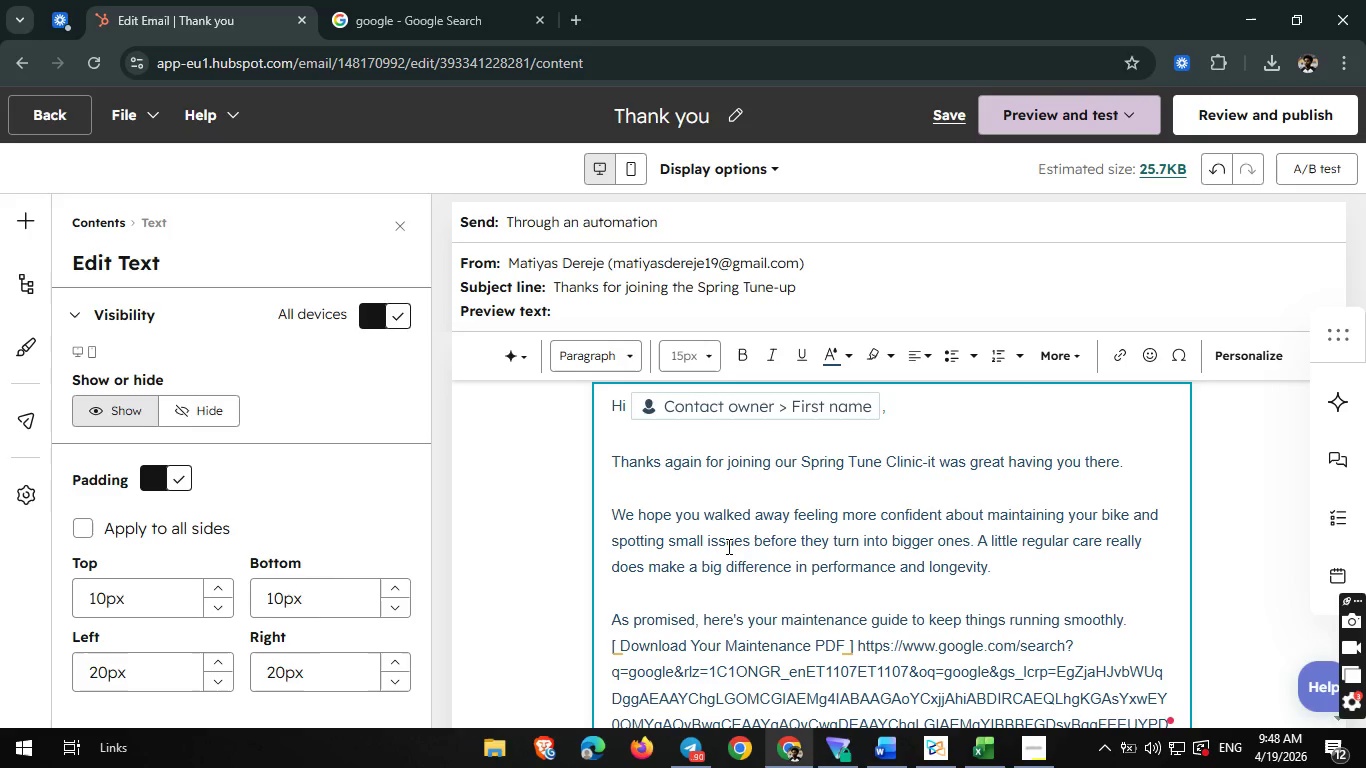 
scroll: coordinate [727, 546], scroll_direction: down, amount: 1.0
 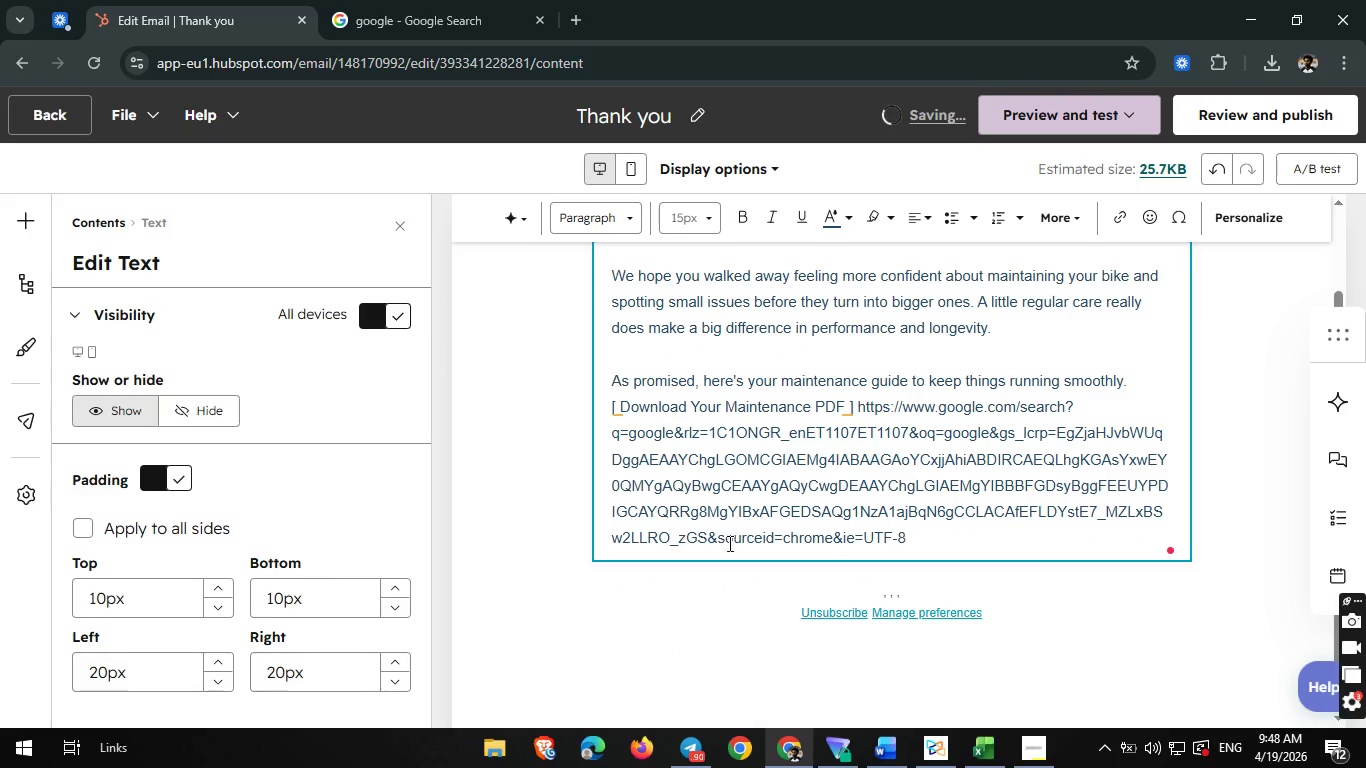 
left_click([819, 459])
 